 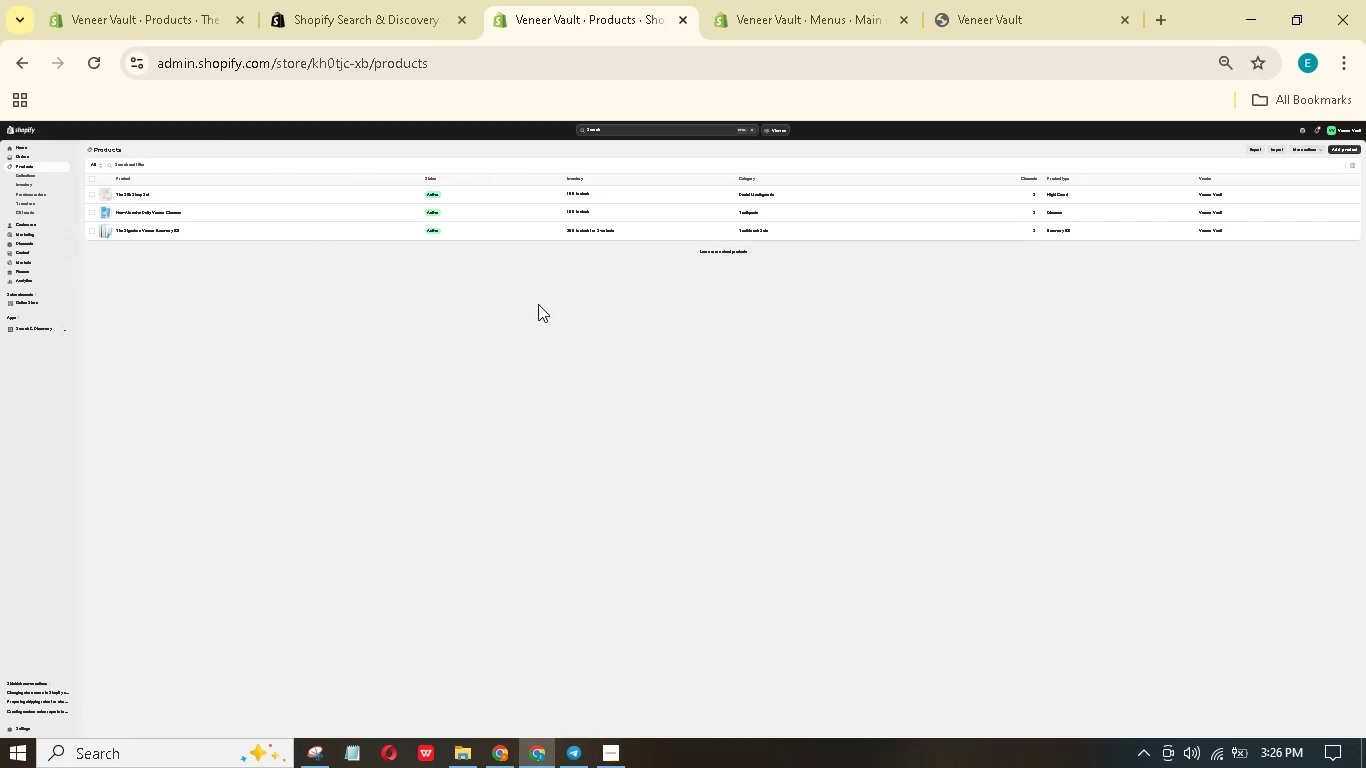 
hold_key(key=ControlLeft, duration=1.5)
scroll: coordinate [380, 266], scroll_direction: up, amount: 2.0
 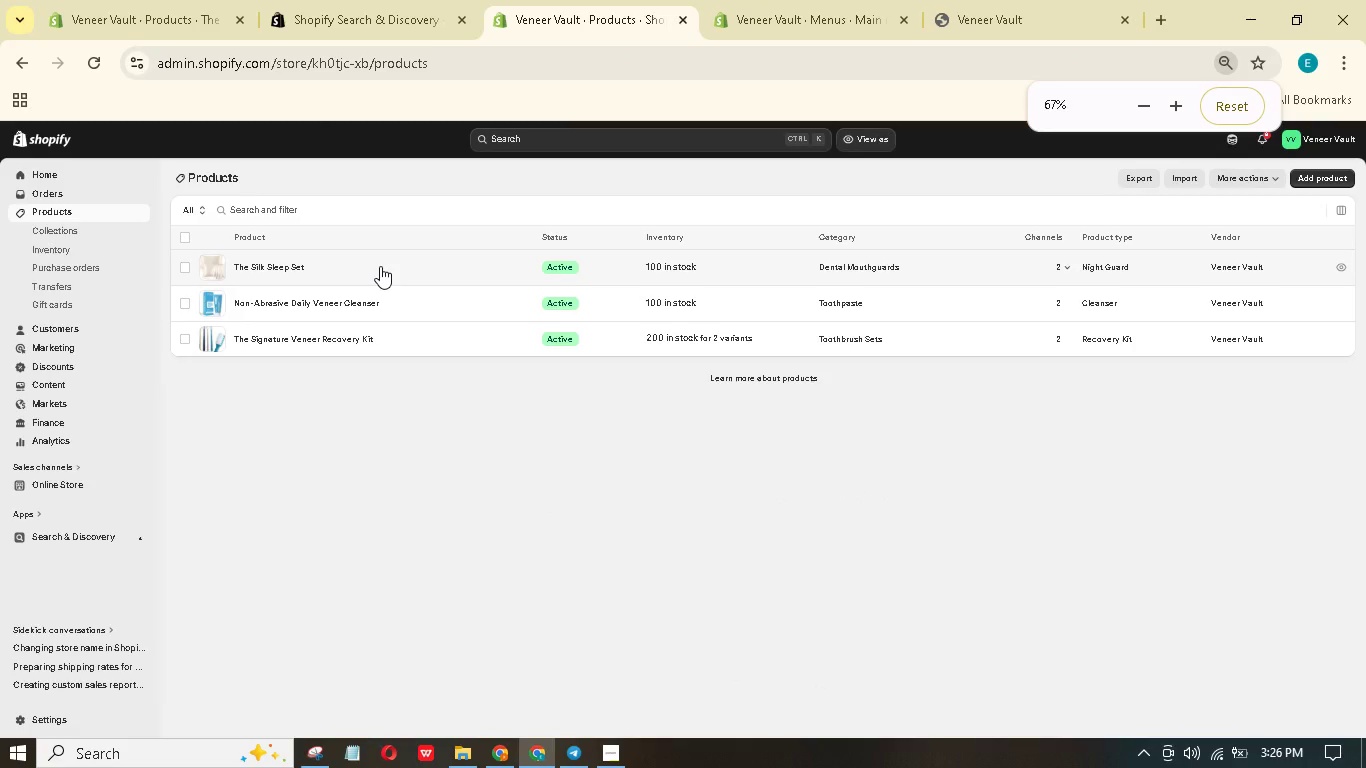 
hold_key(key=ControlLeft, duration=1.19)
 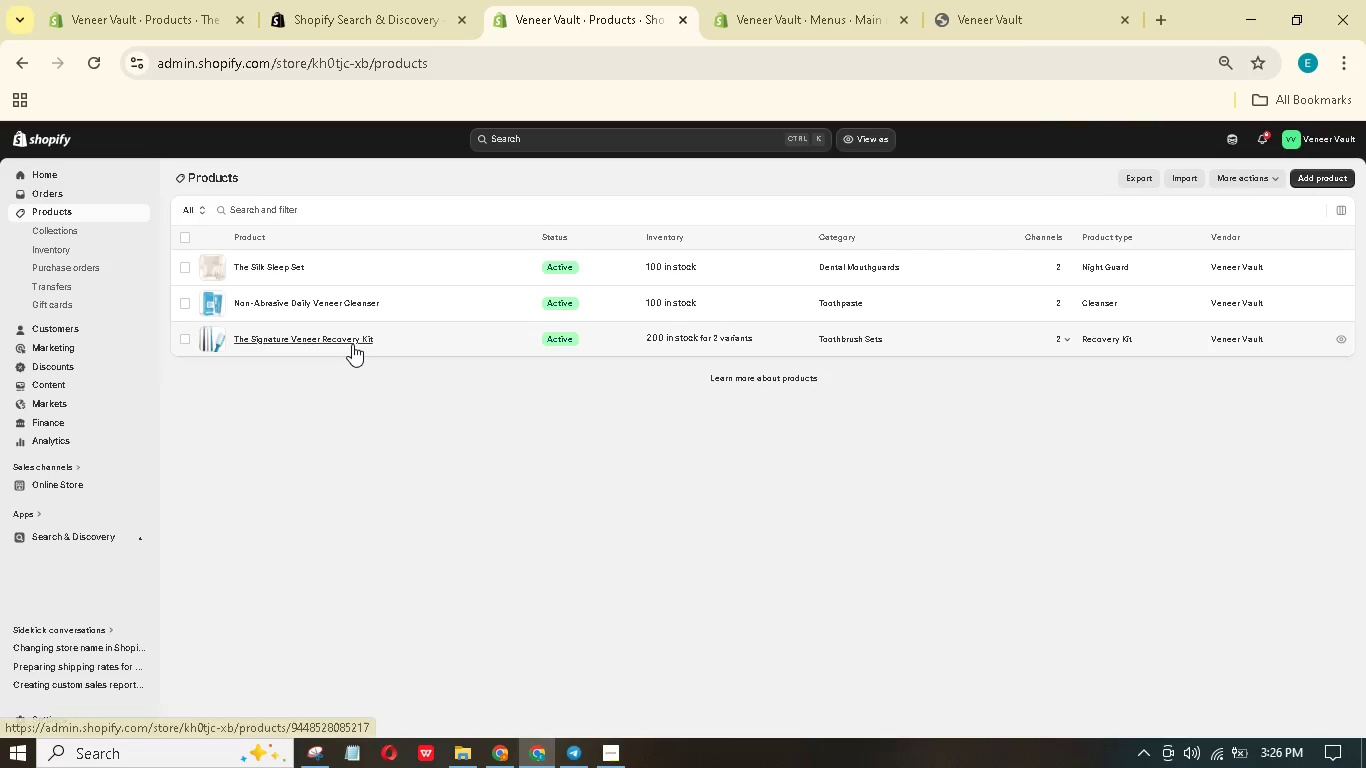 
left_click([351, 344])
 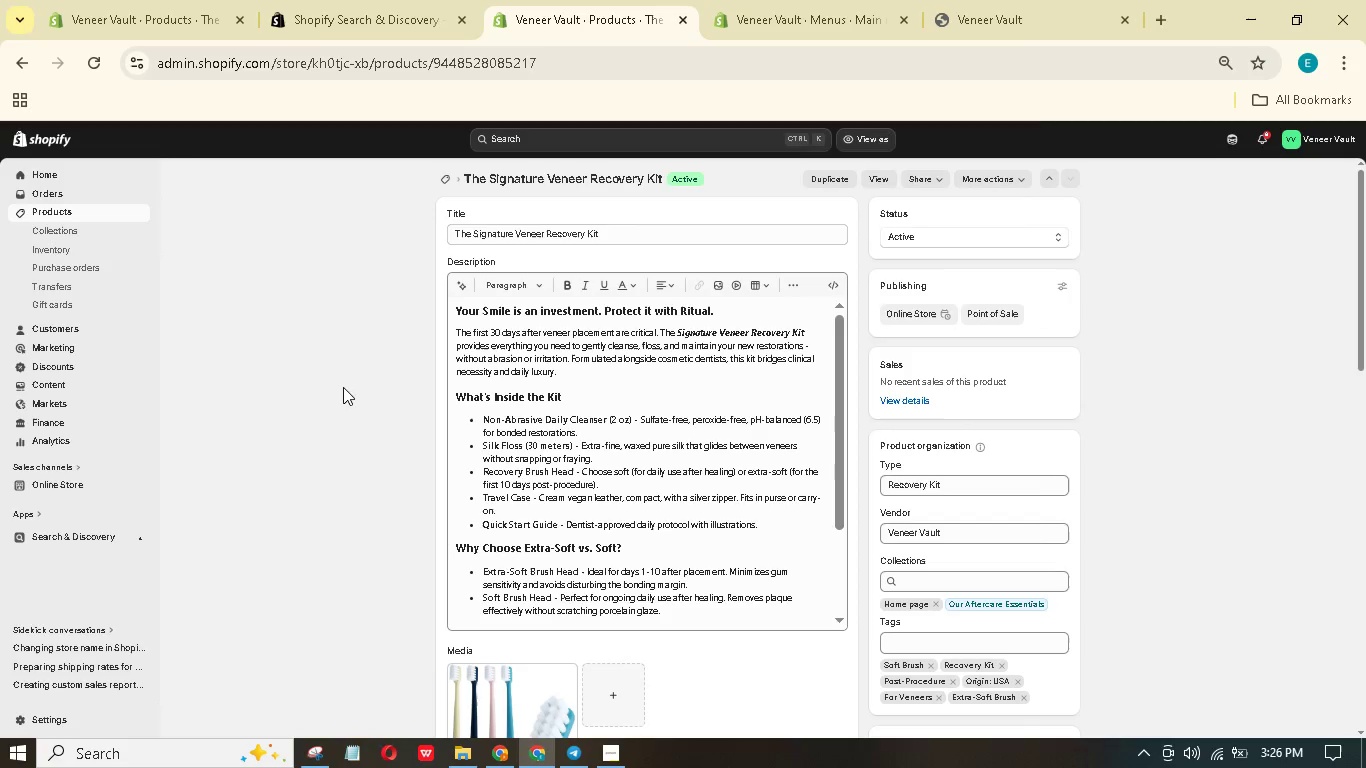 
wait(7.33)
 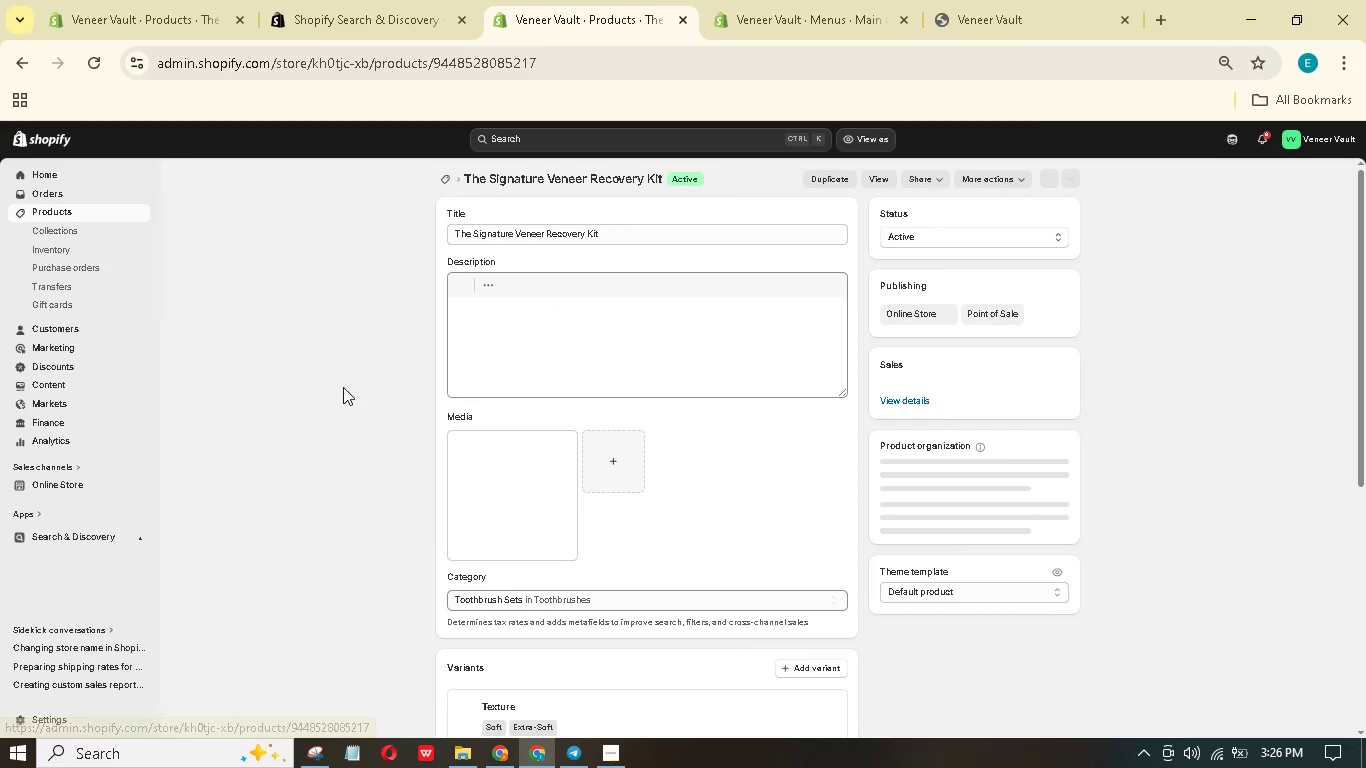 
left_click([324, 758])
 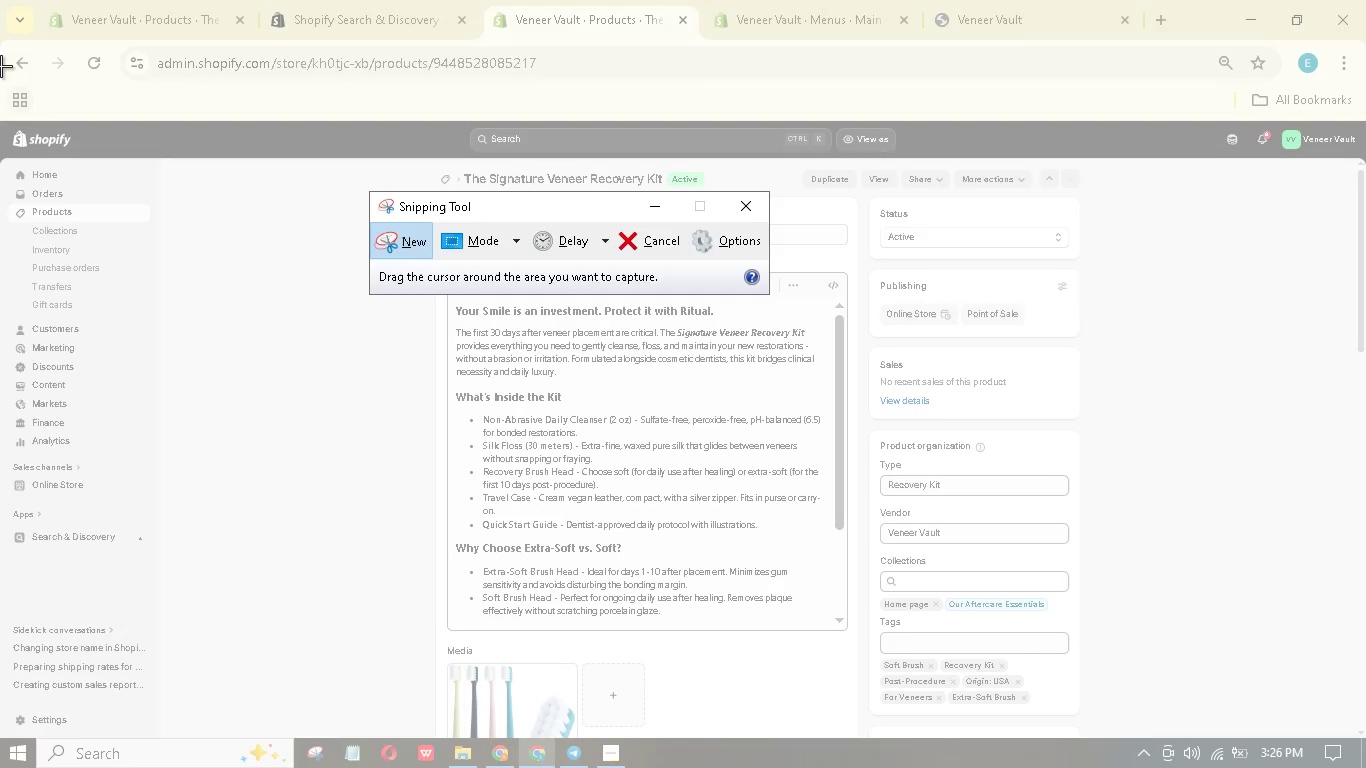 
left_click_drag(start_coordinate=[0, 39], to_coordinate=[1365, 732])
 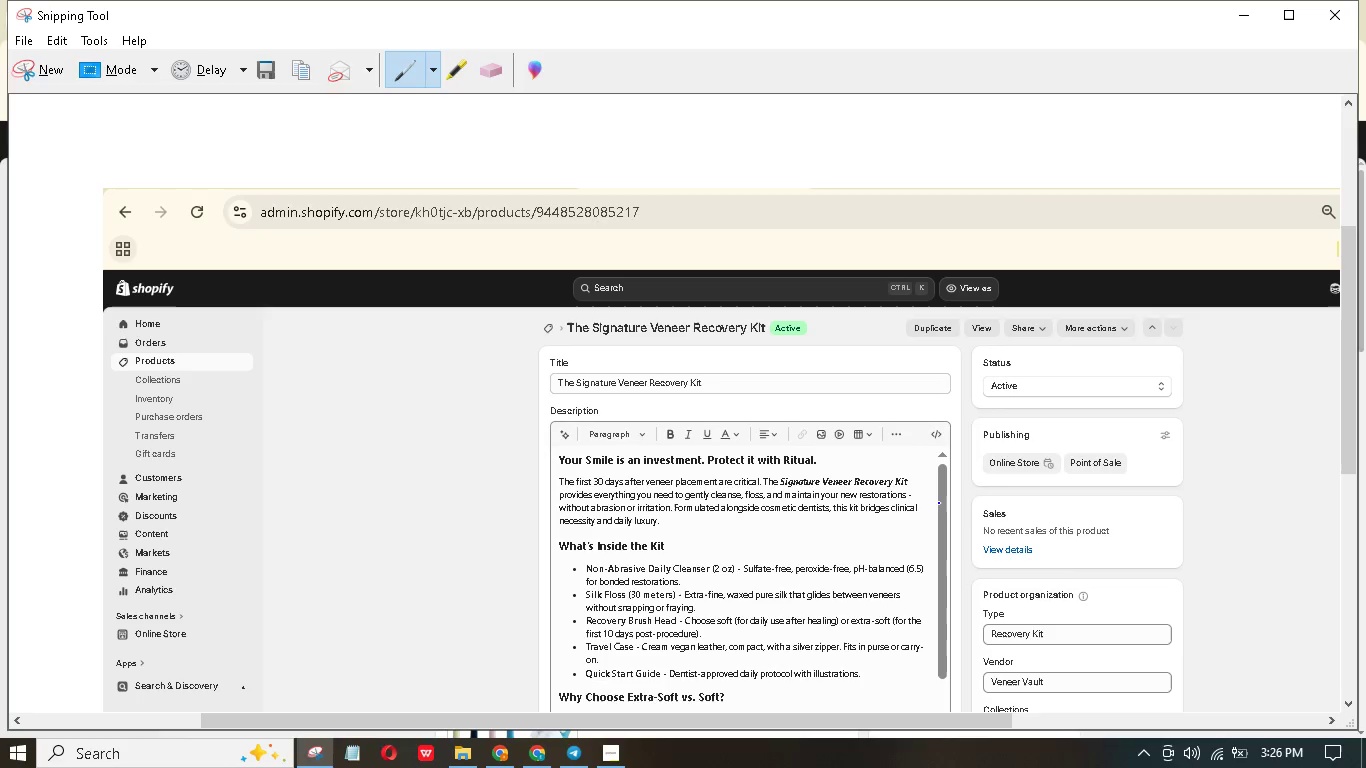 
right_click([939, 503])
 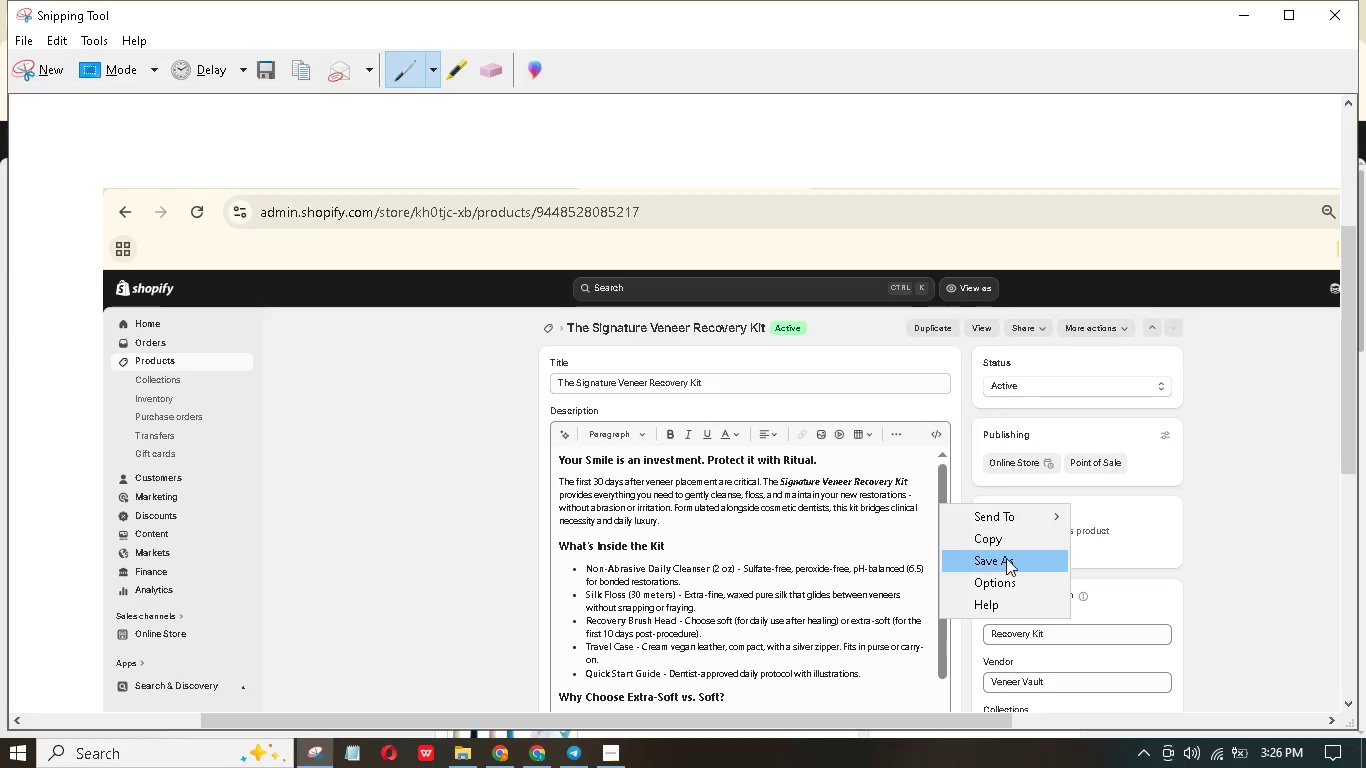 
left_click([1004, 559])
 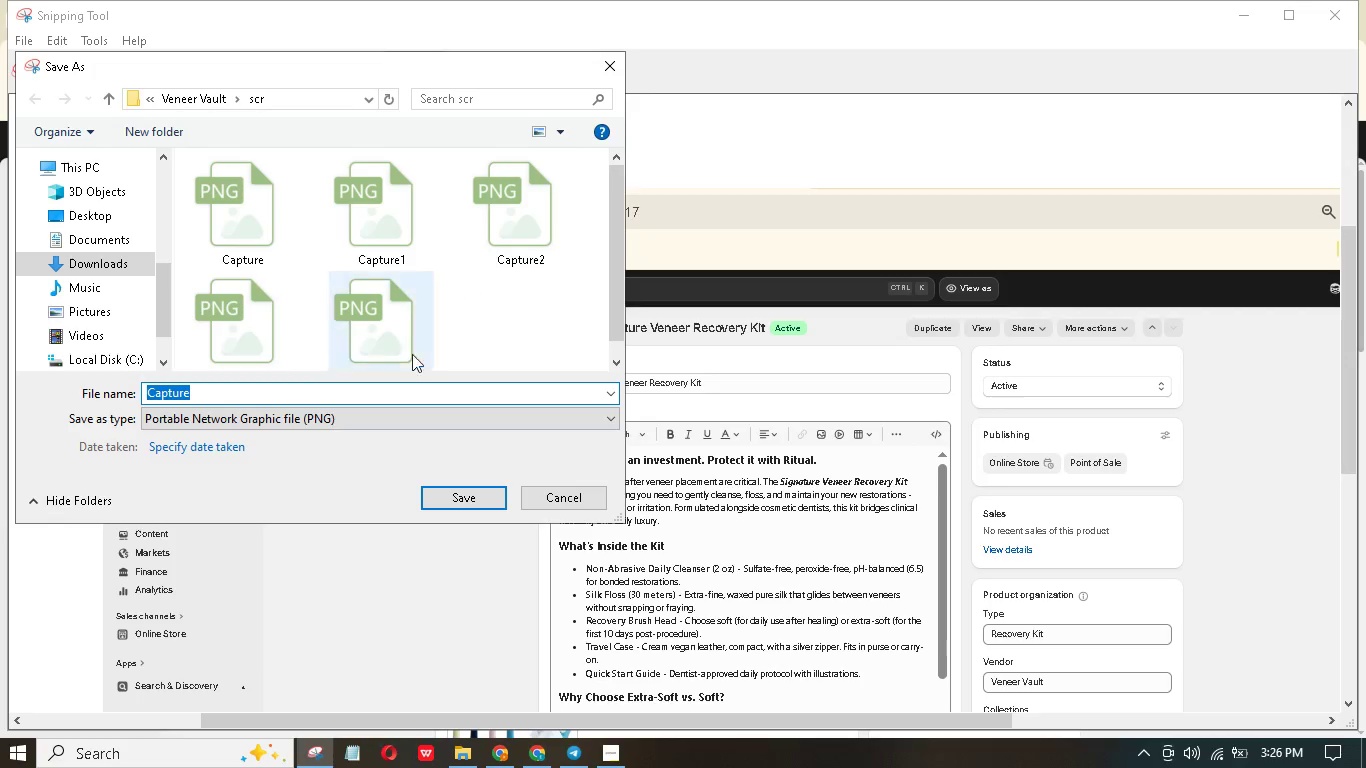 
left_click([348, 390])
 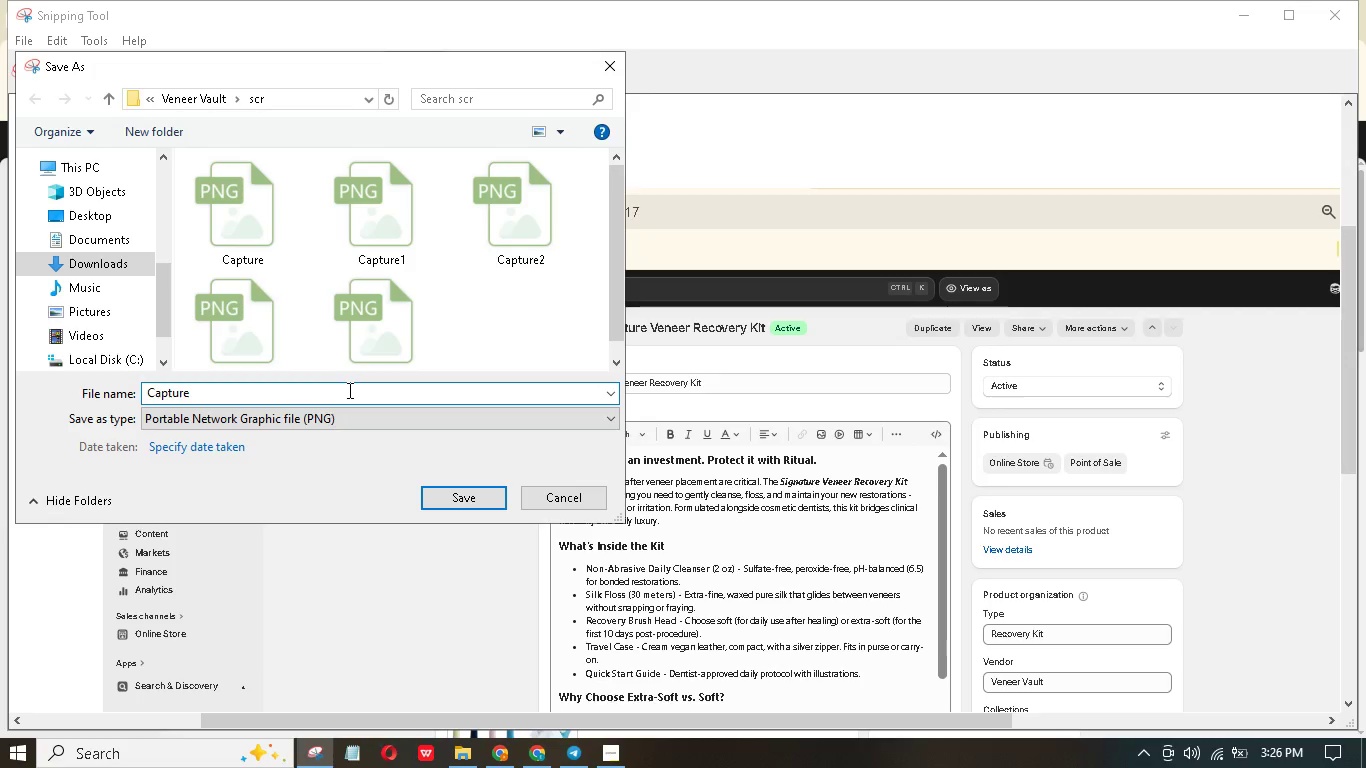 
key(5)
 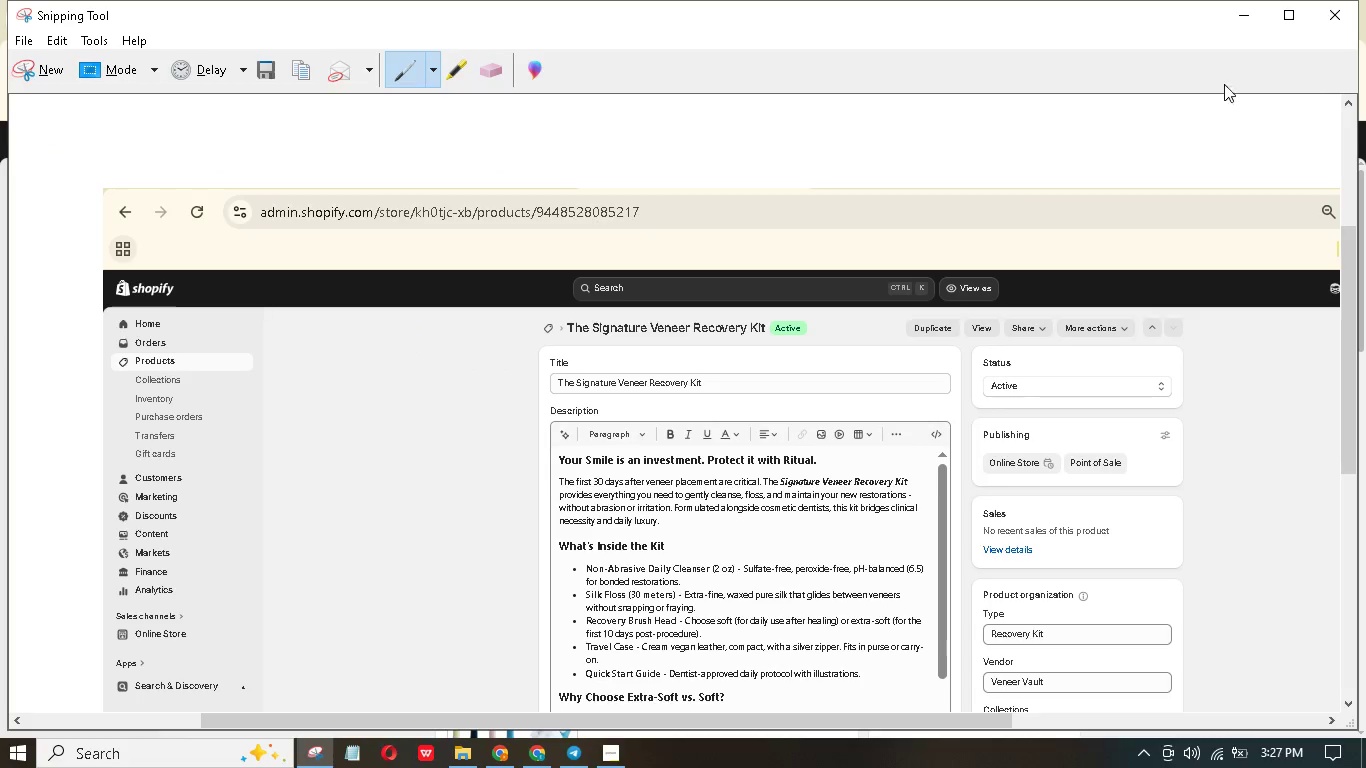 
left_click([1254, 17])
 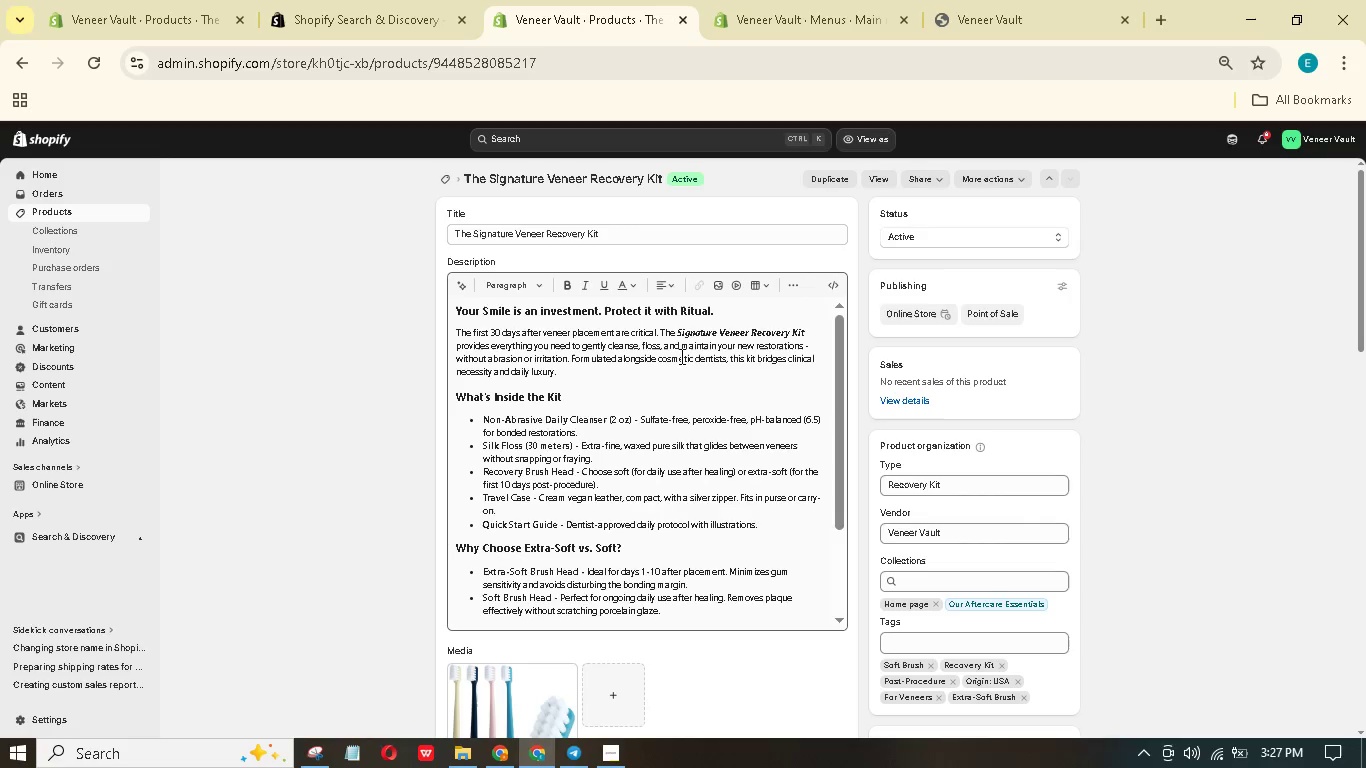 
scroll: coordinate [295, 391], scroll_direction: down, amount: 8.0
 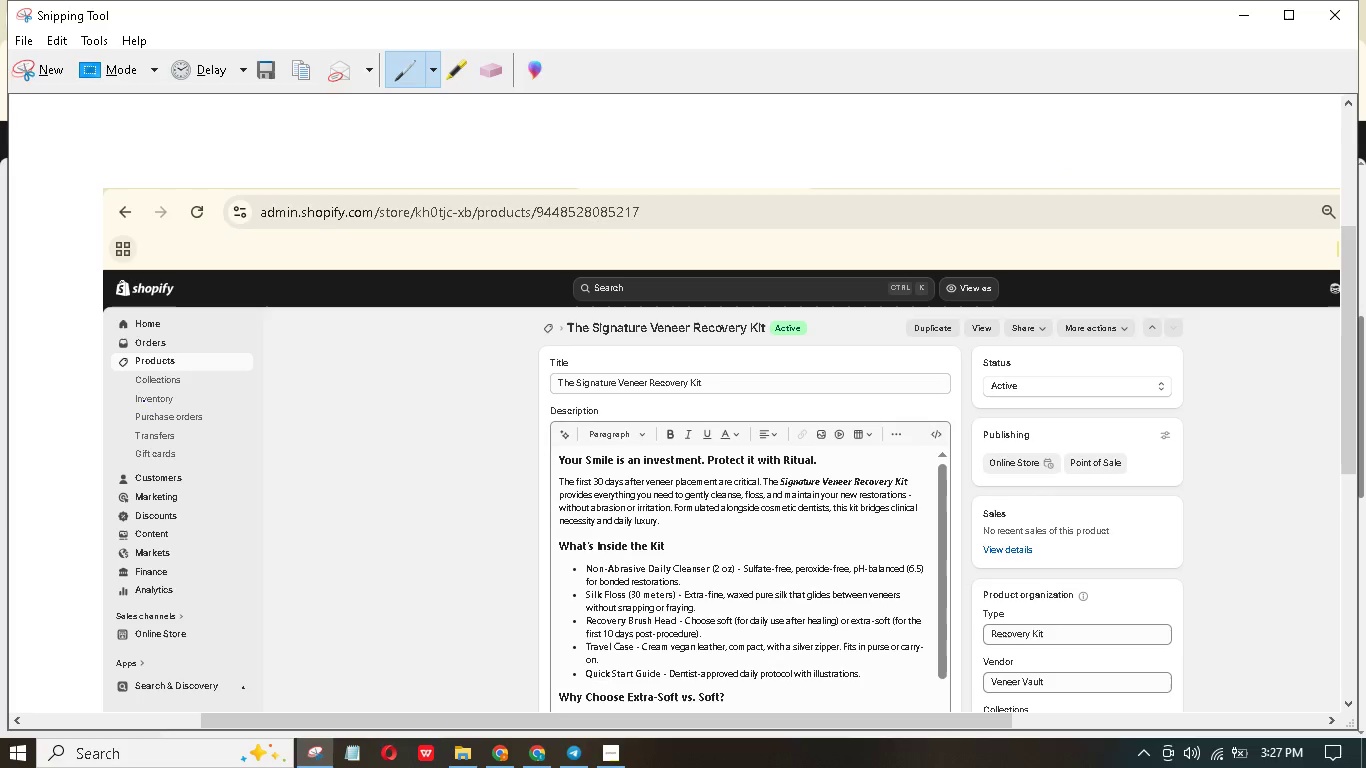 
left_click([41, 61])
 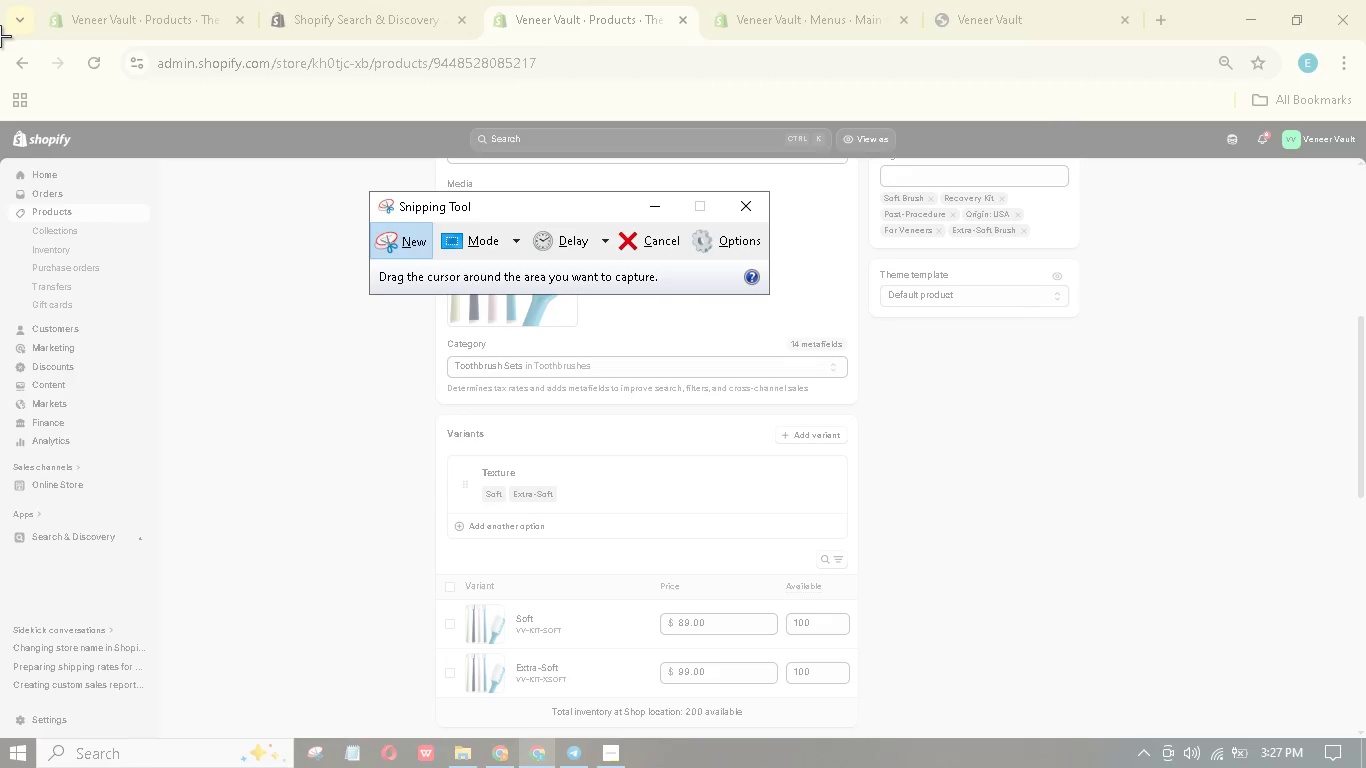 
left_click_drag(start_coordinate=[0, 38], to_coordinate=[1359, 735])
 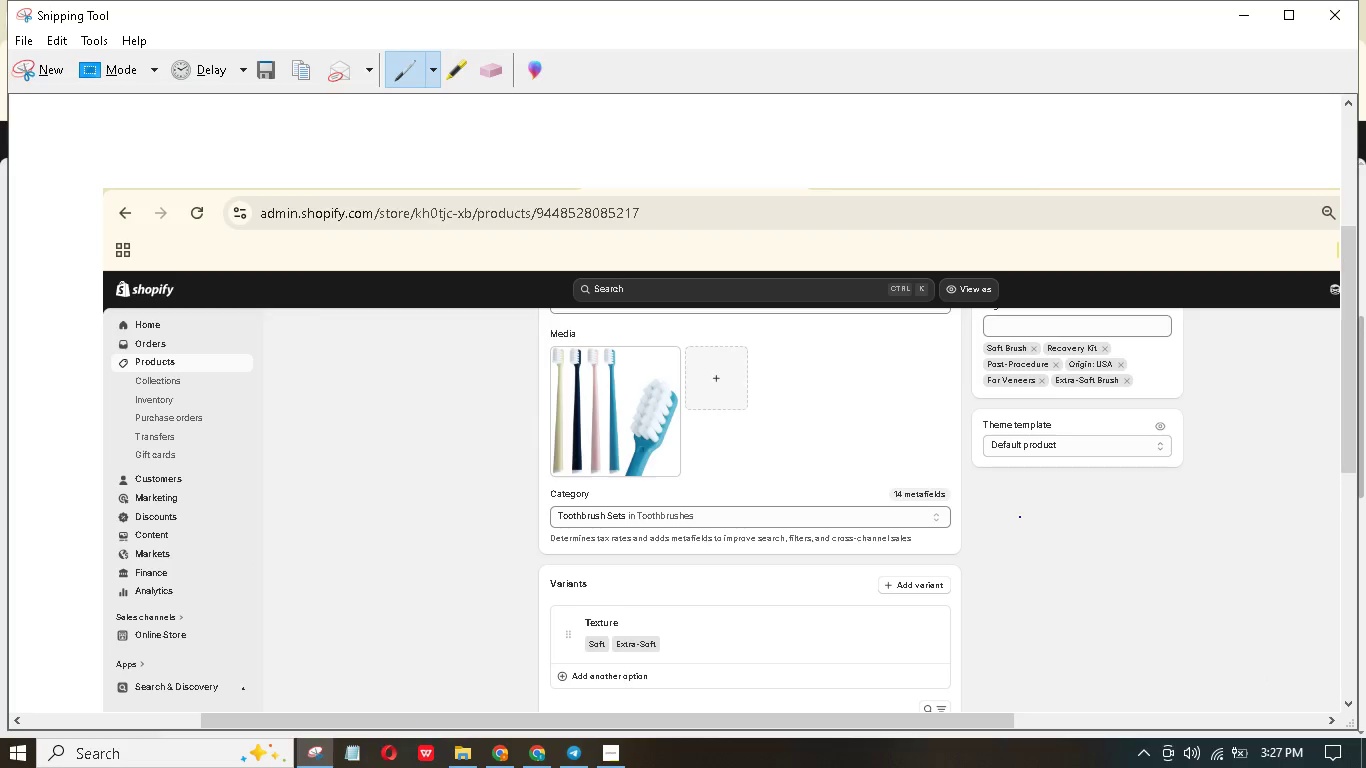 
right_click([1020, 517])
 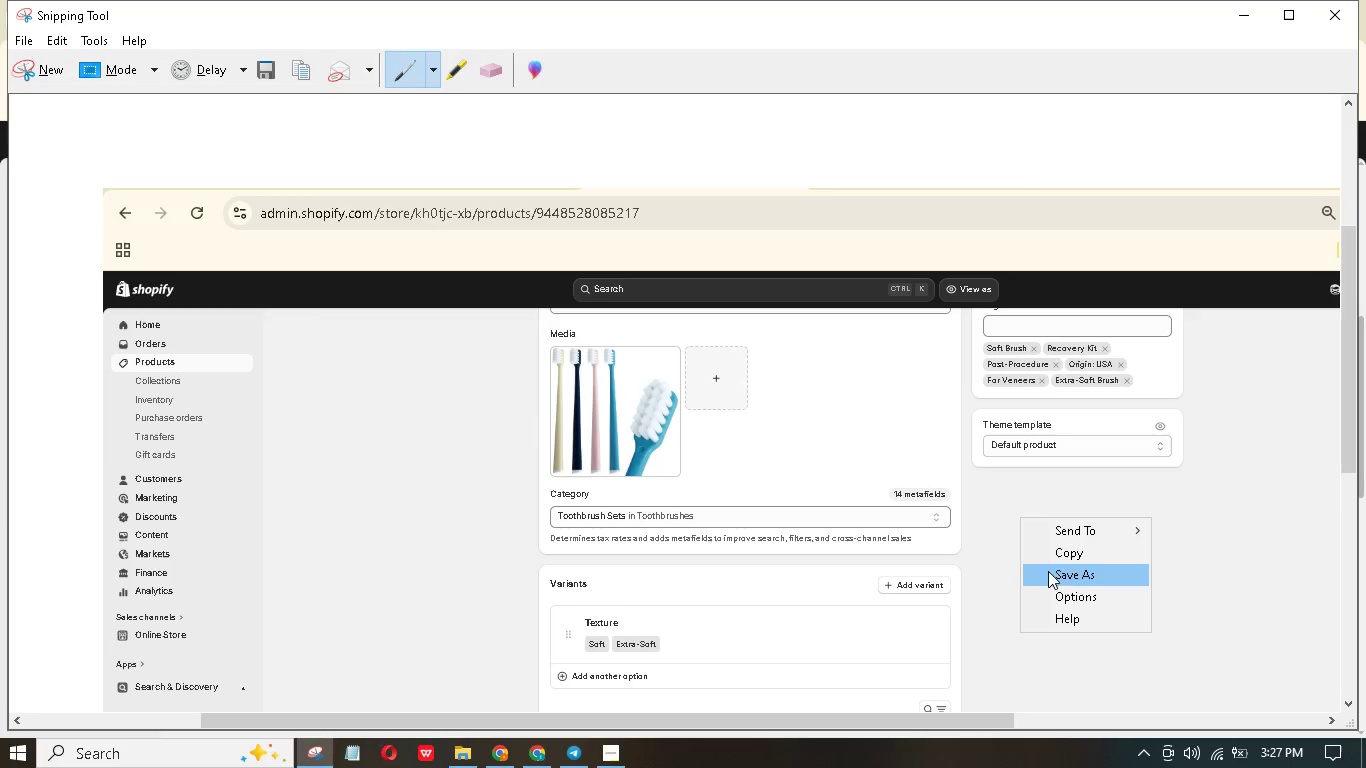 
left_click([1049, 573])
 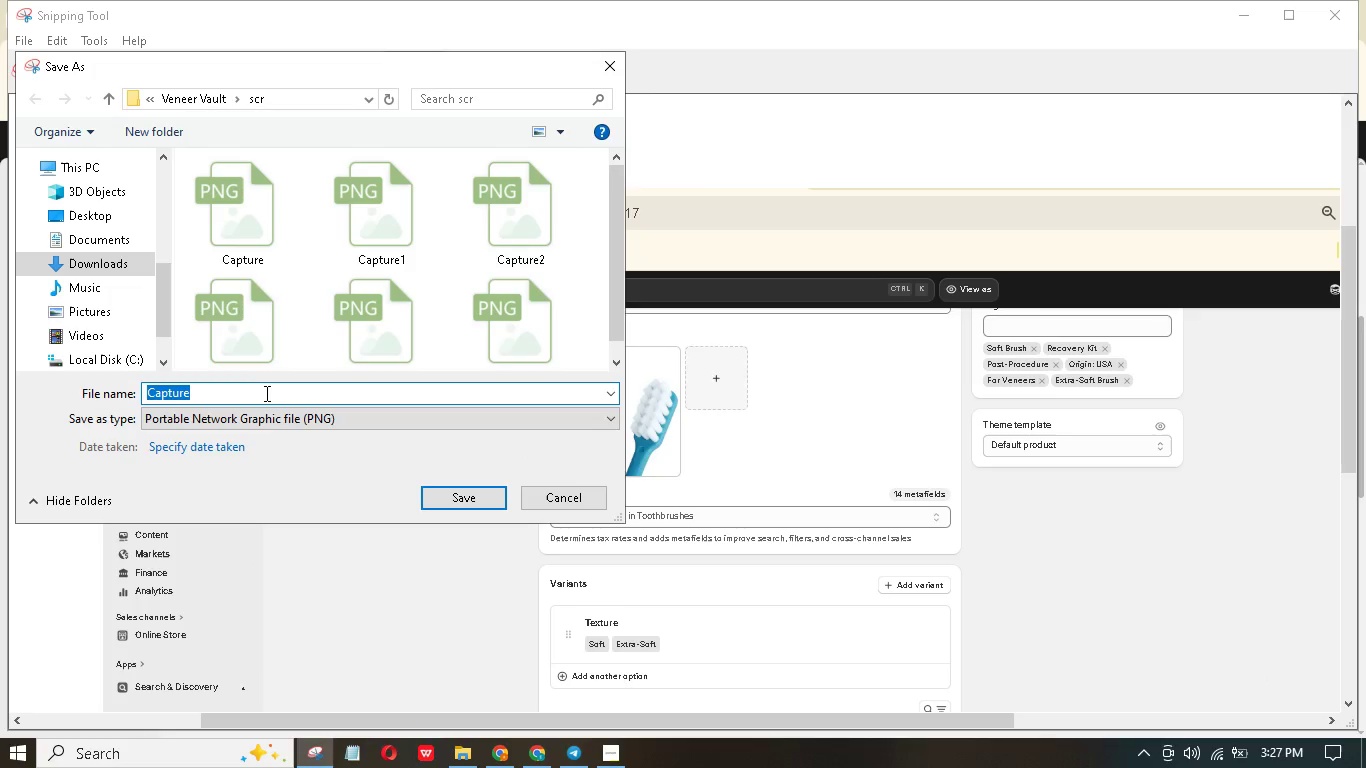 
scroll: coordinate [343, 300], scroll_direction: down, amount: 5.0
 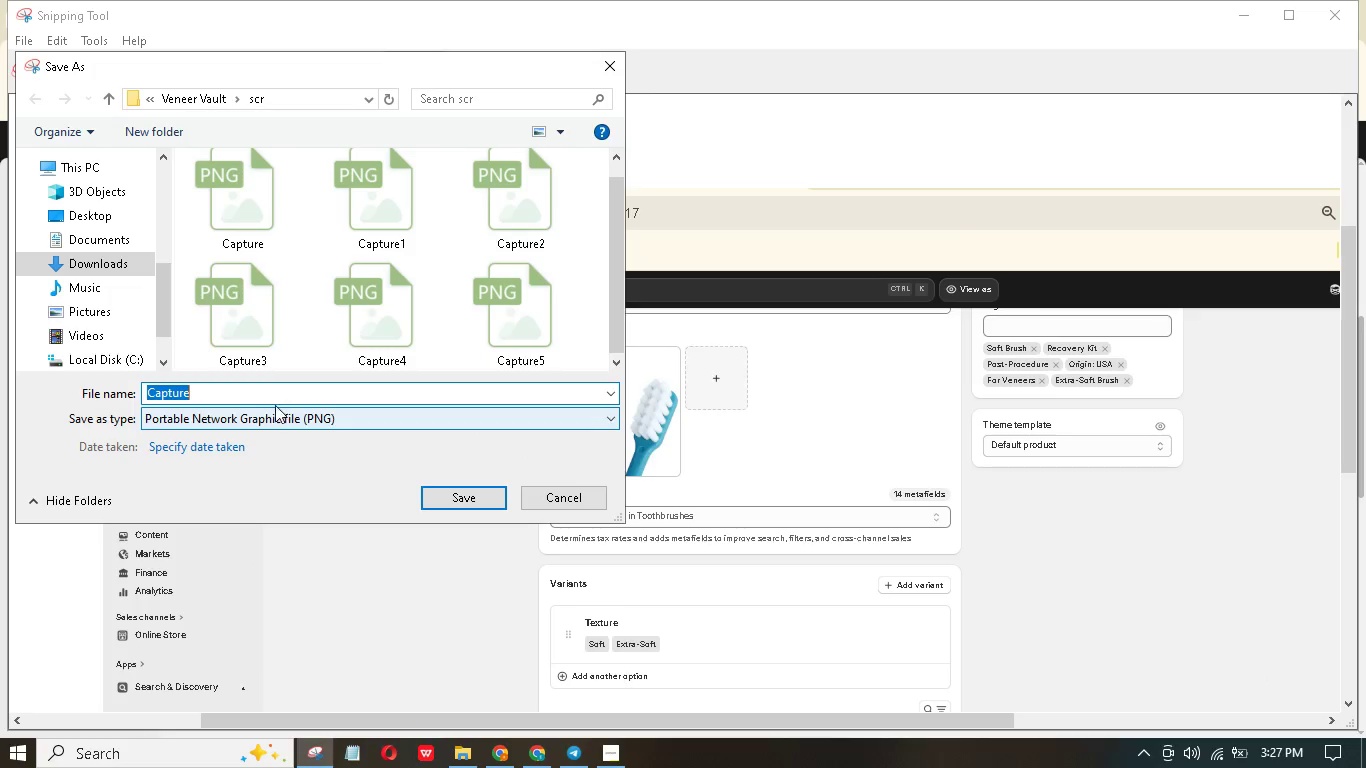 
left_click([274, 391])
 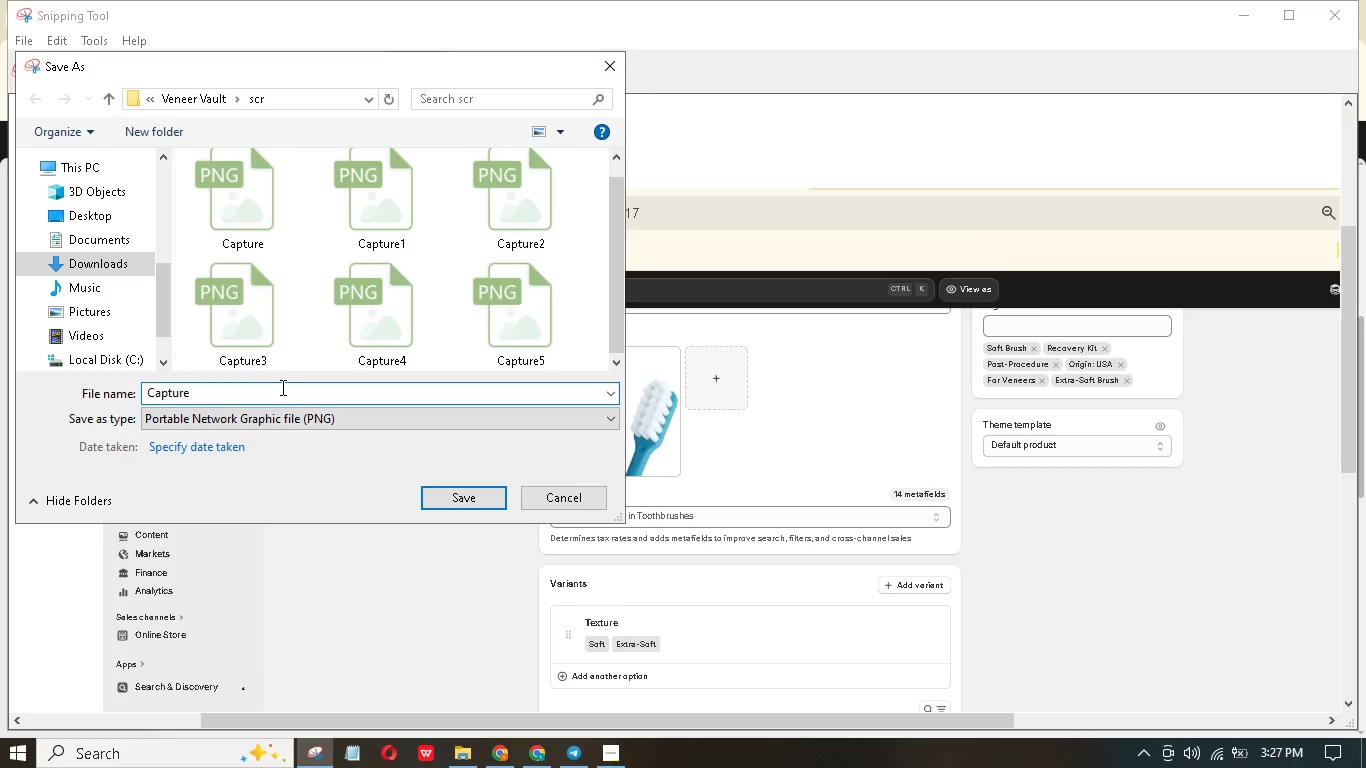 
key(6)
 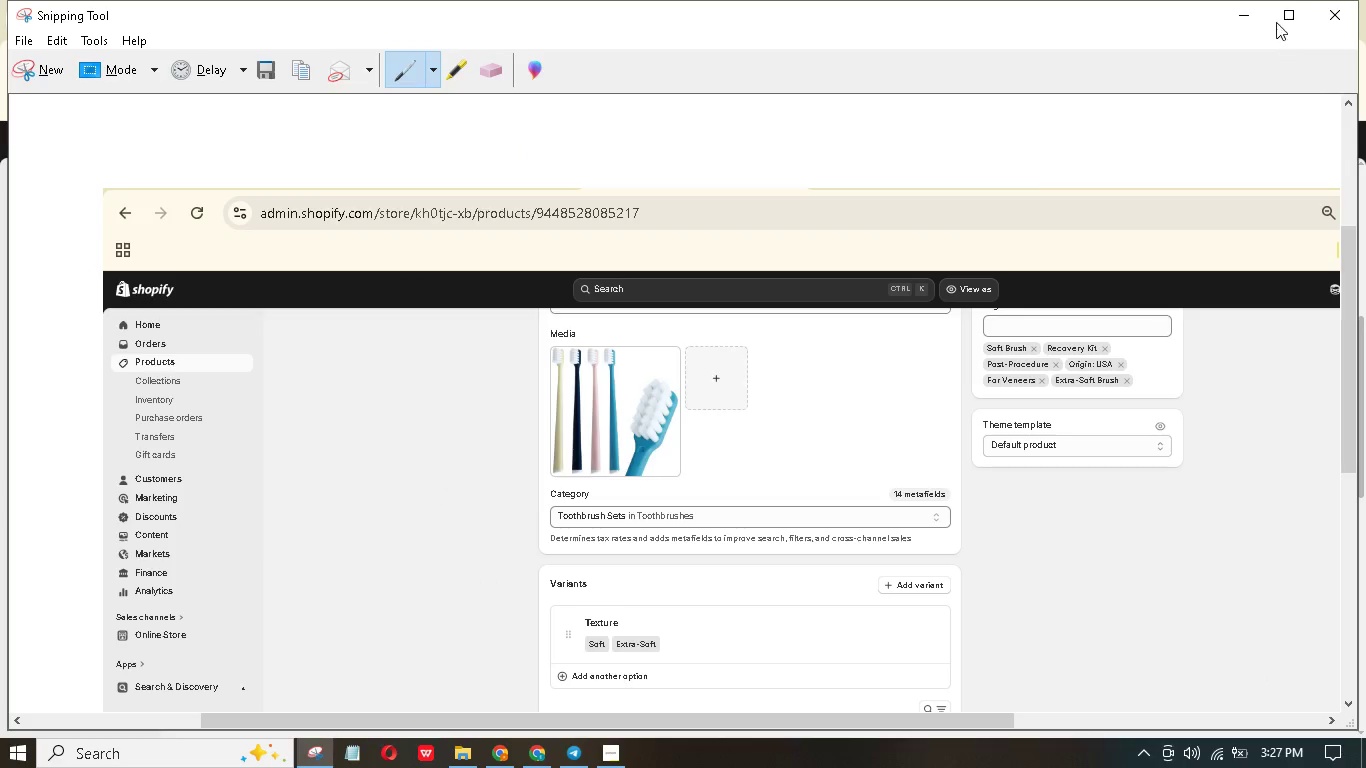 
left_click([1254, 10])
 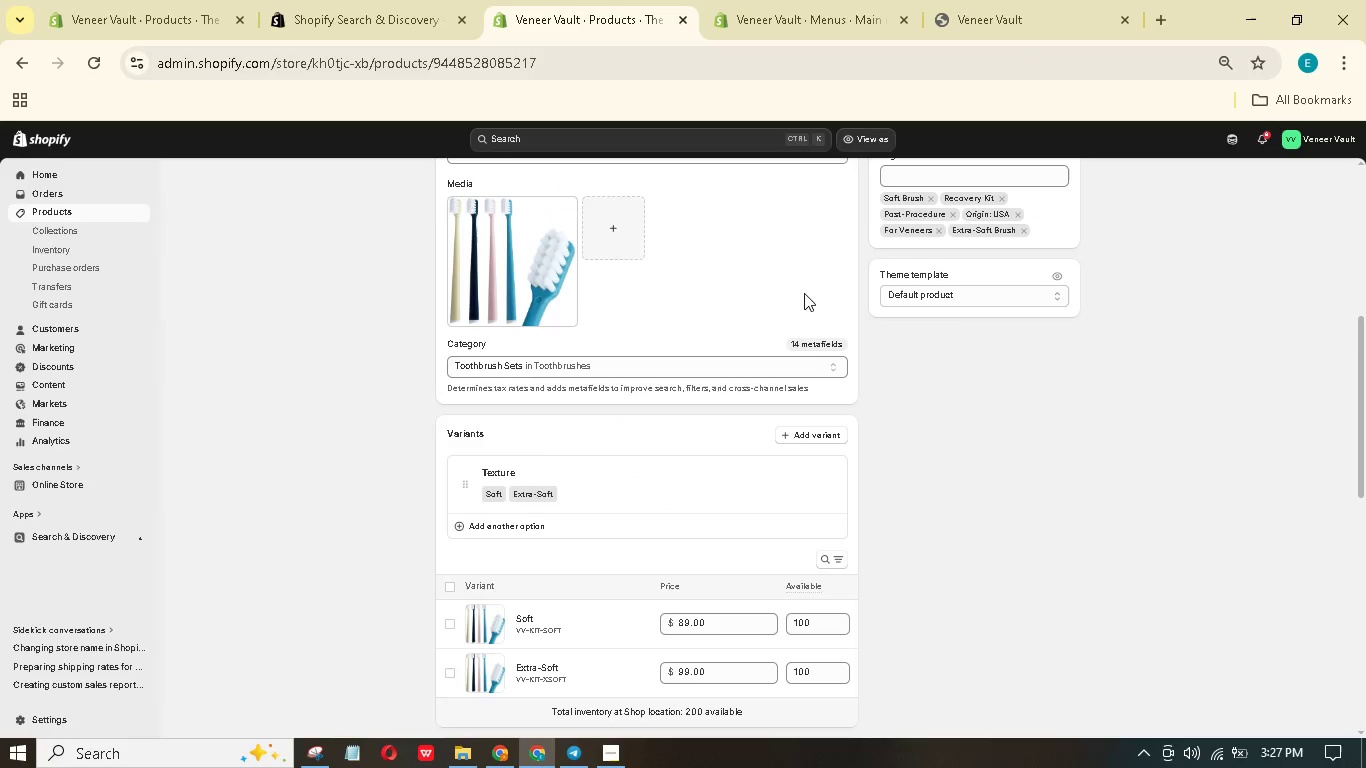 
scroll: coordinate [838, 356], scroll_direction: down, amount: 7.0
 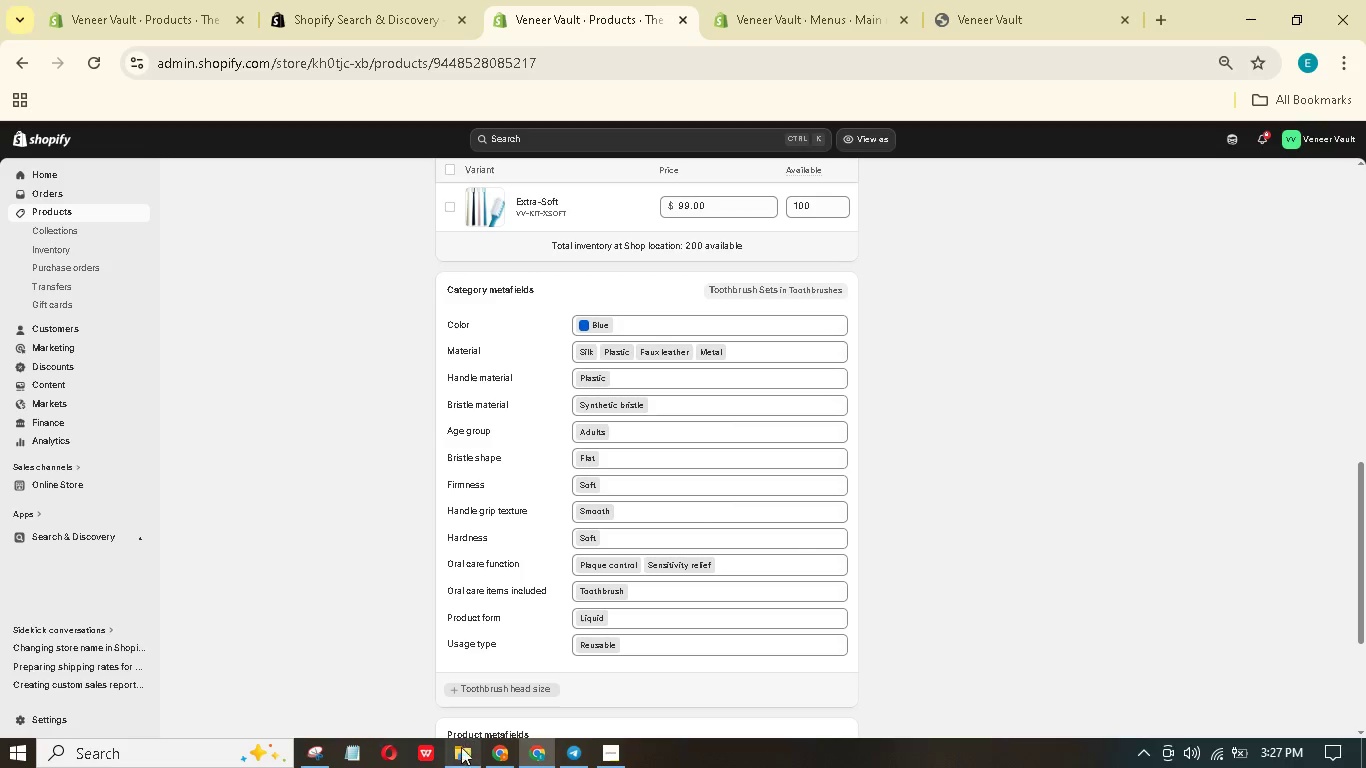 
left_click([320, 763])
 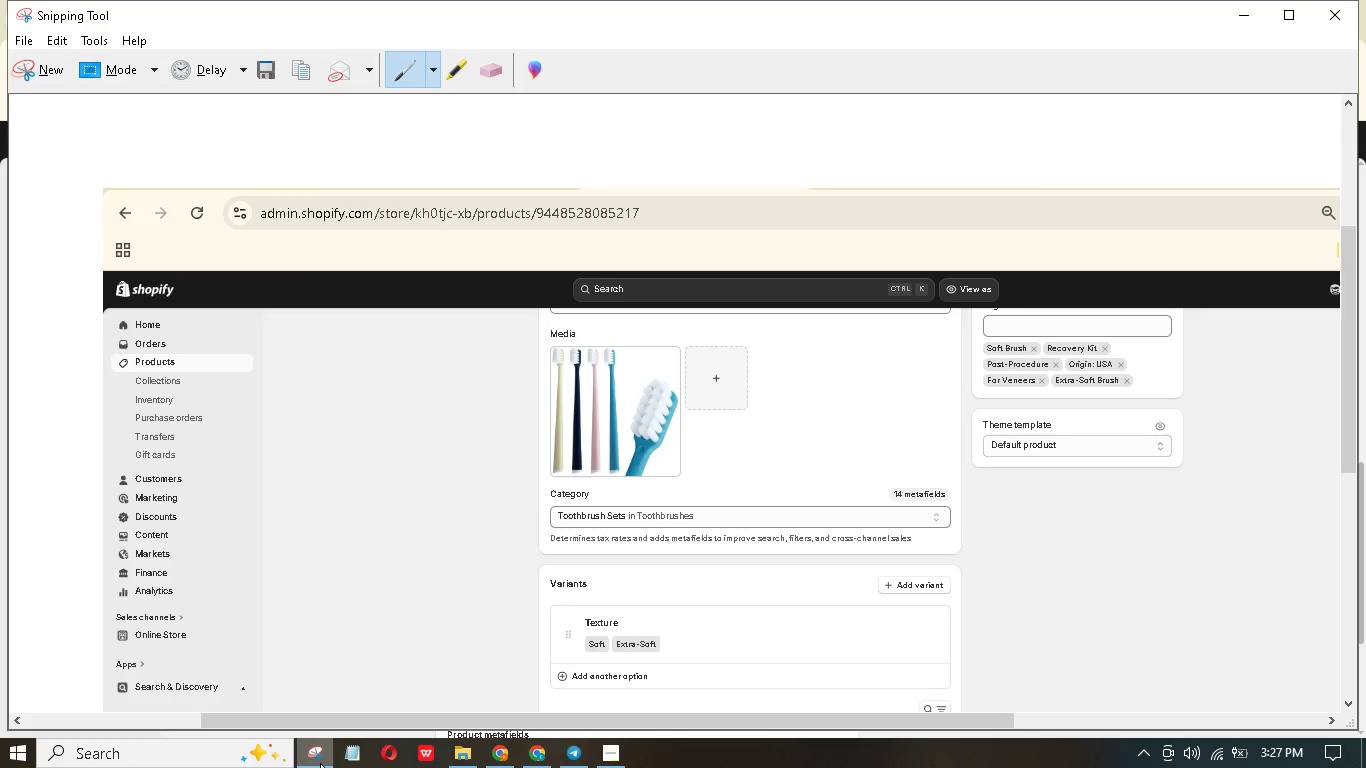 
left_click([320, 763])
 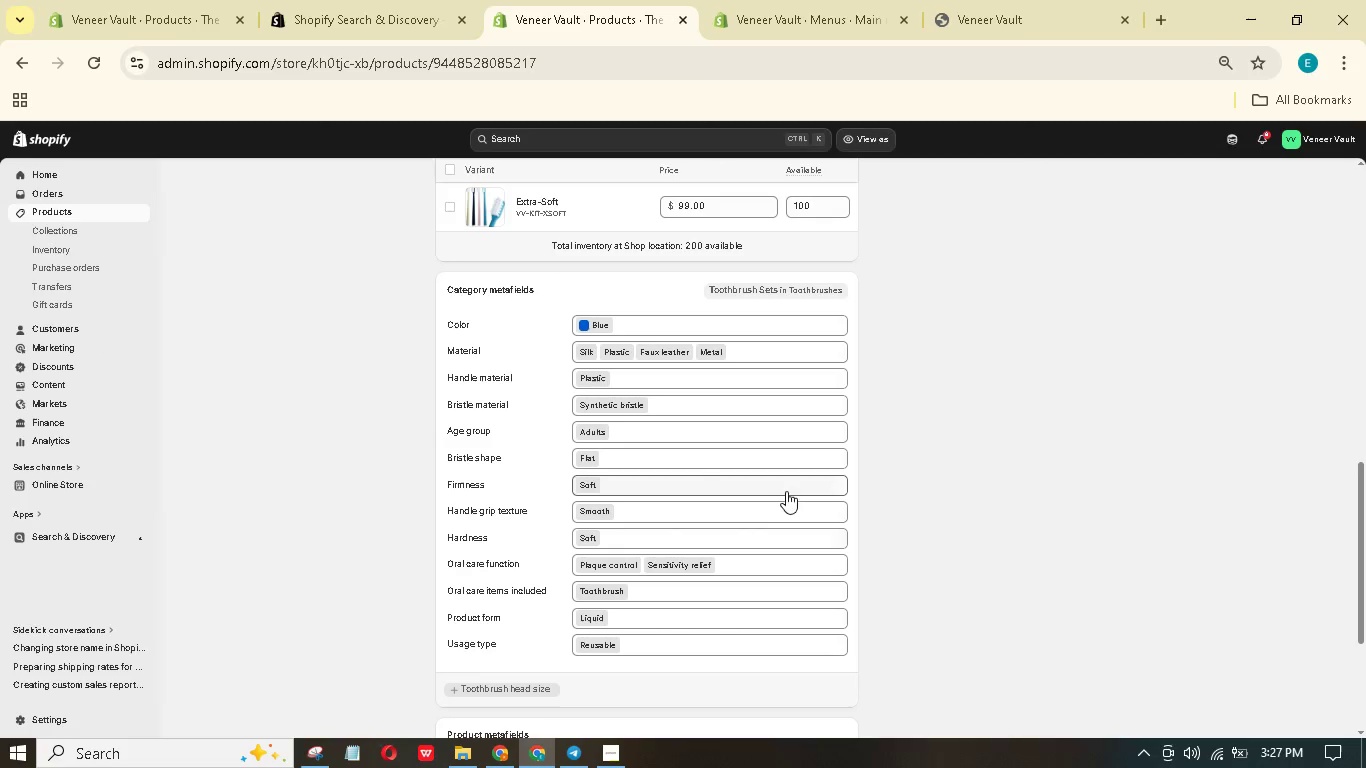 
scroll: coordinate [941, 501], scroll_direction: up, amount: 5.0
 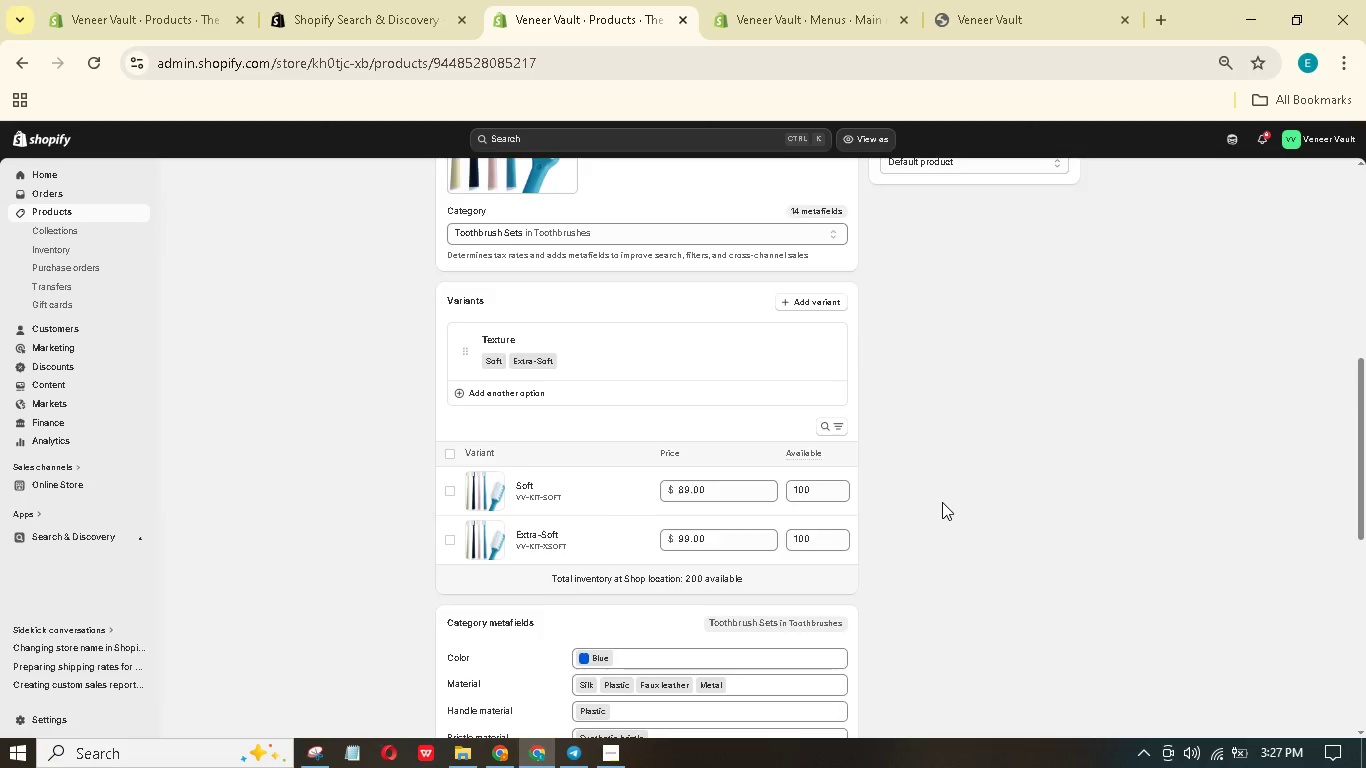 
scroll: coordinate [900, 438], scroll_direction: down, amount: 4.0
 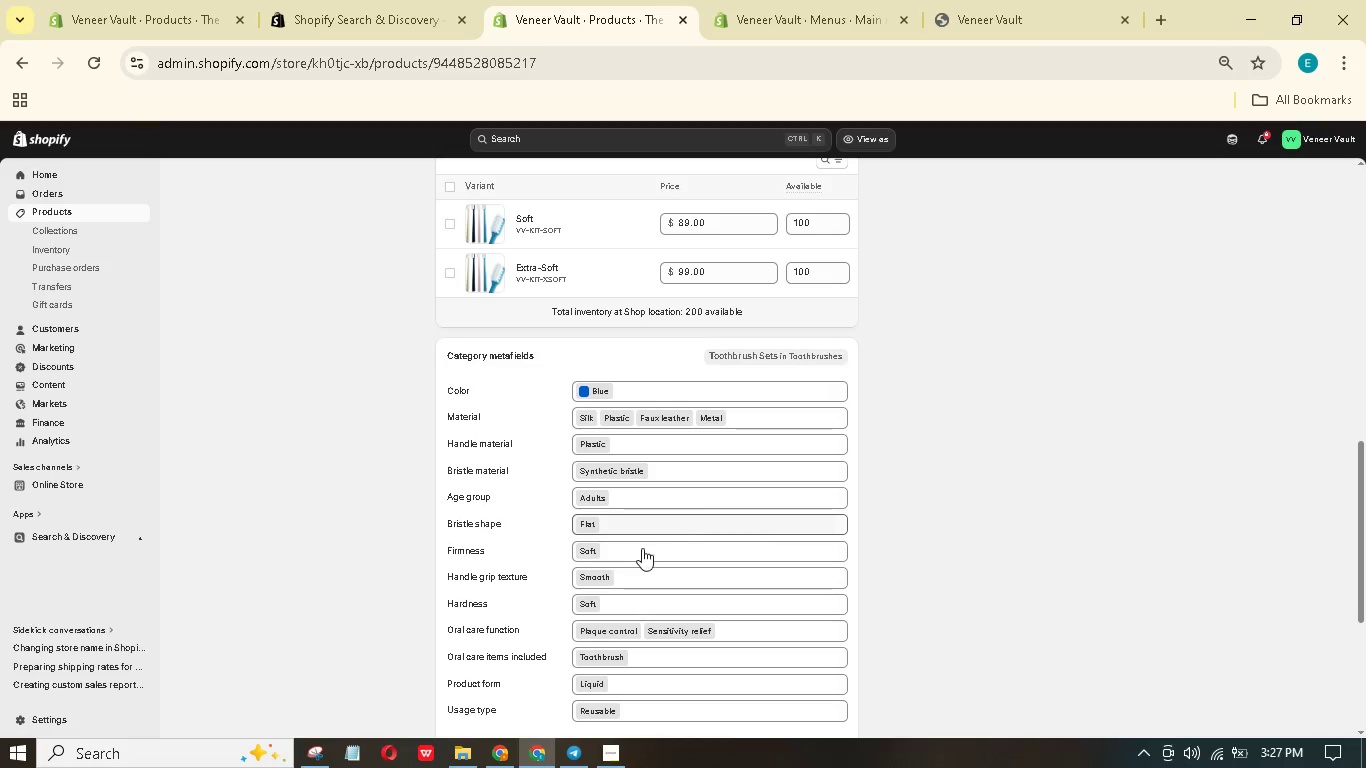 
scroll: coordinate [634, 551], scroll_direction: up, amount: 1.0
 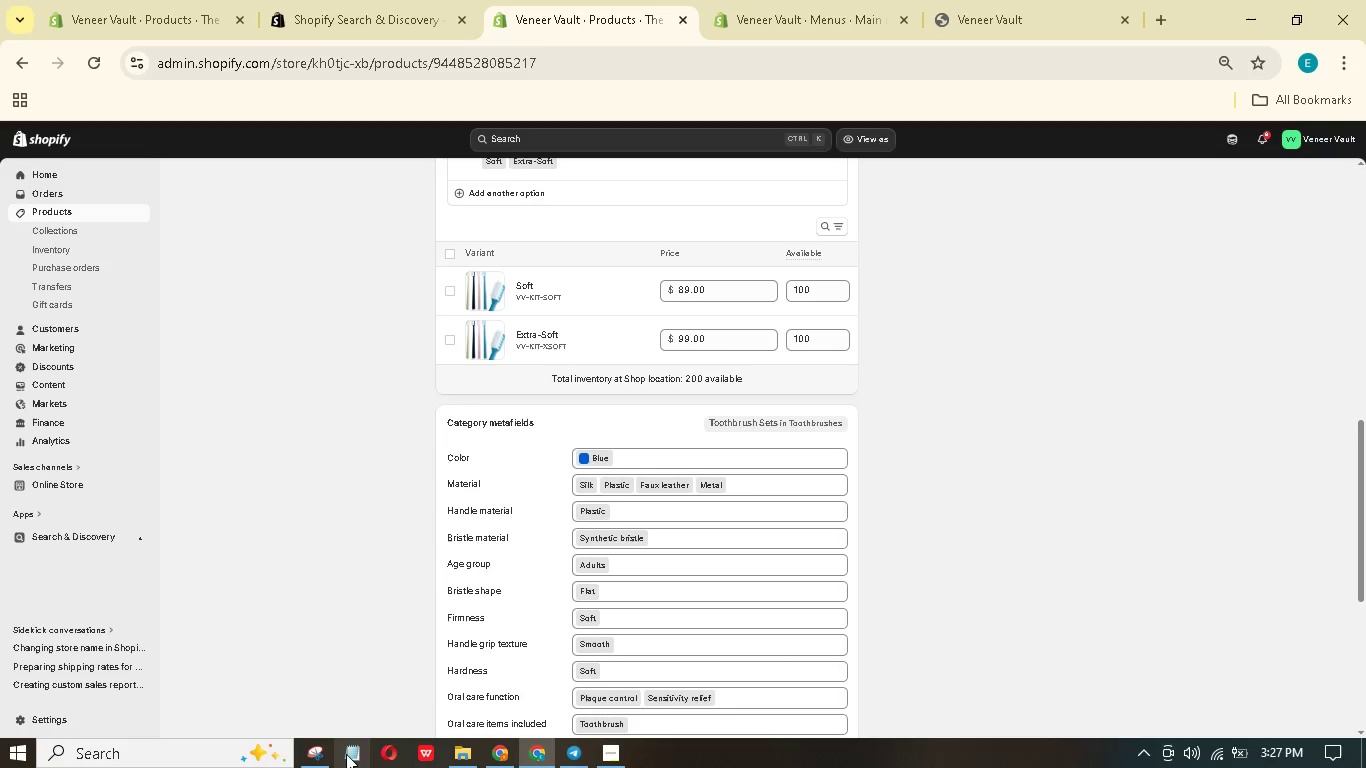 
left_click([324, 753])
 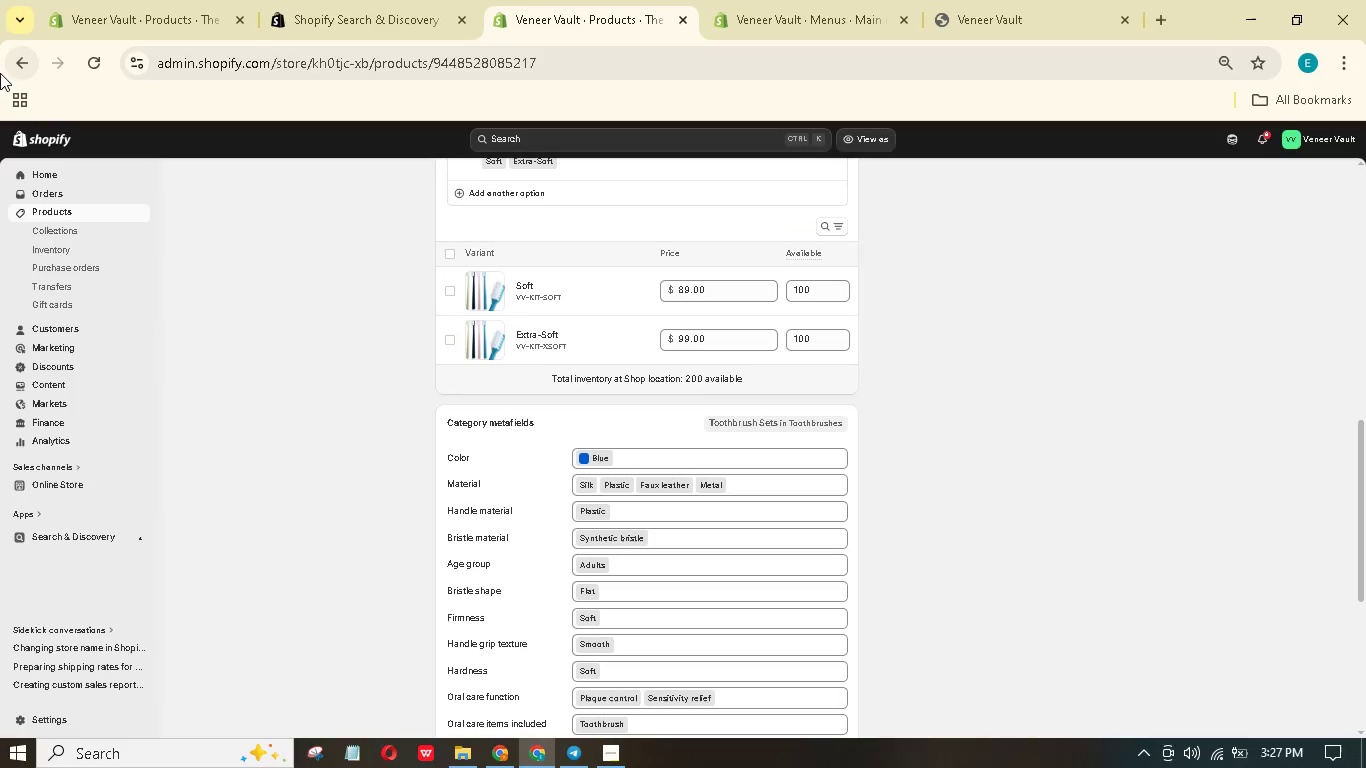 
left_click_drag(start_coordinate=[0, 33], to_coordinate=[1364, 735])
 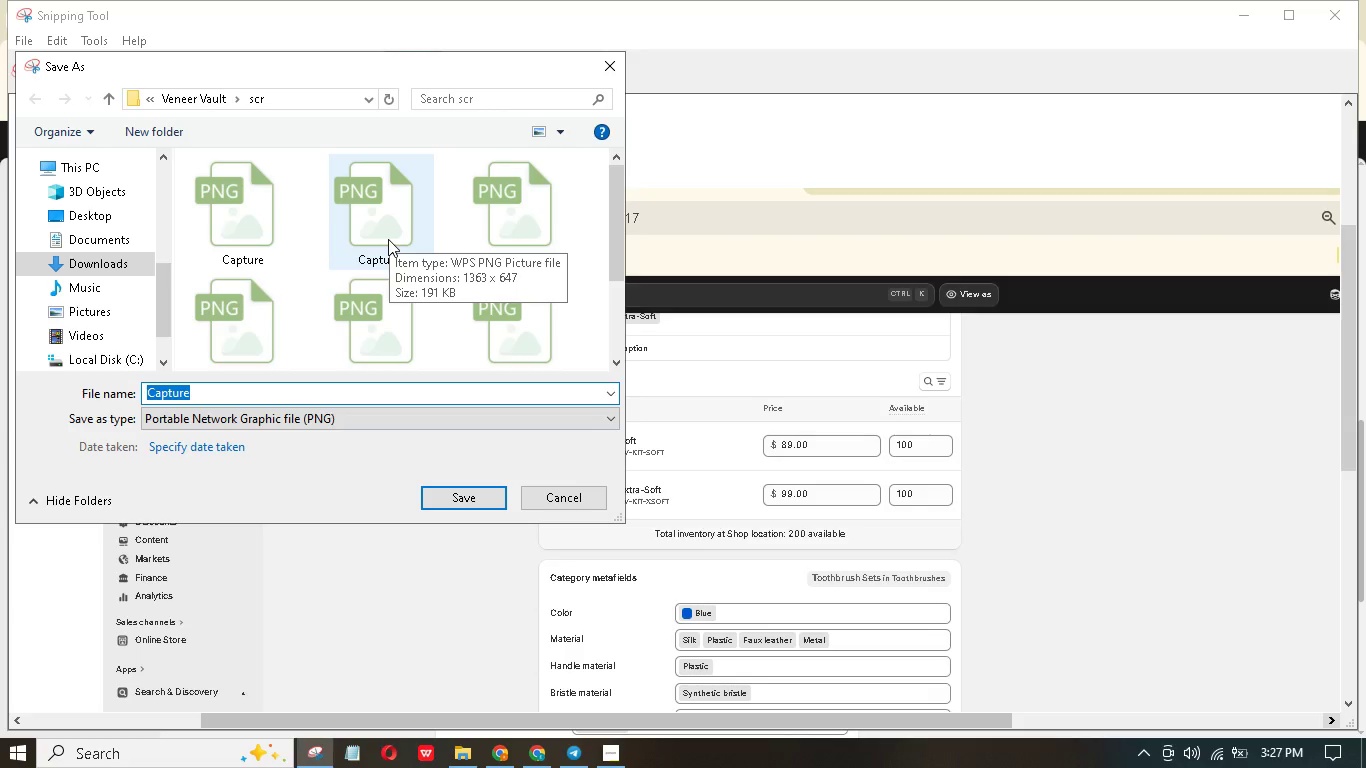 
wait(5.44)
 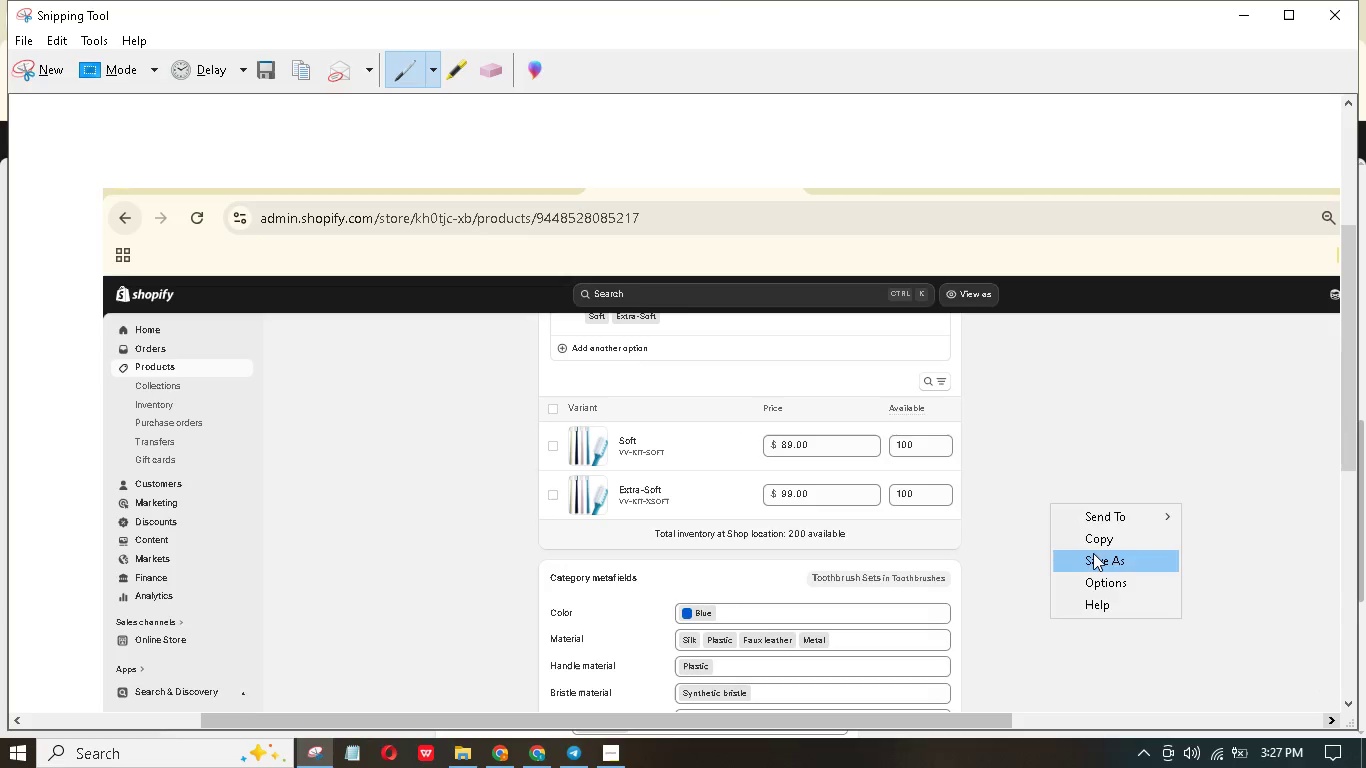 
key(Control+ControlLeft)
 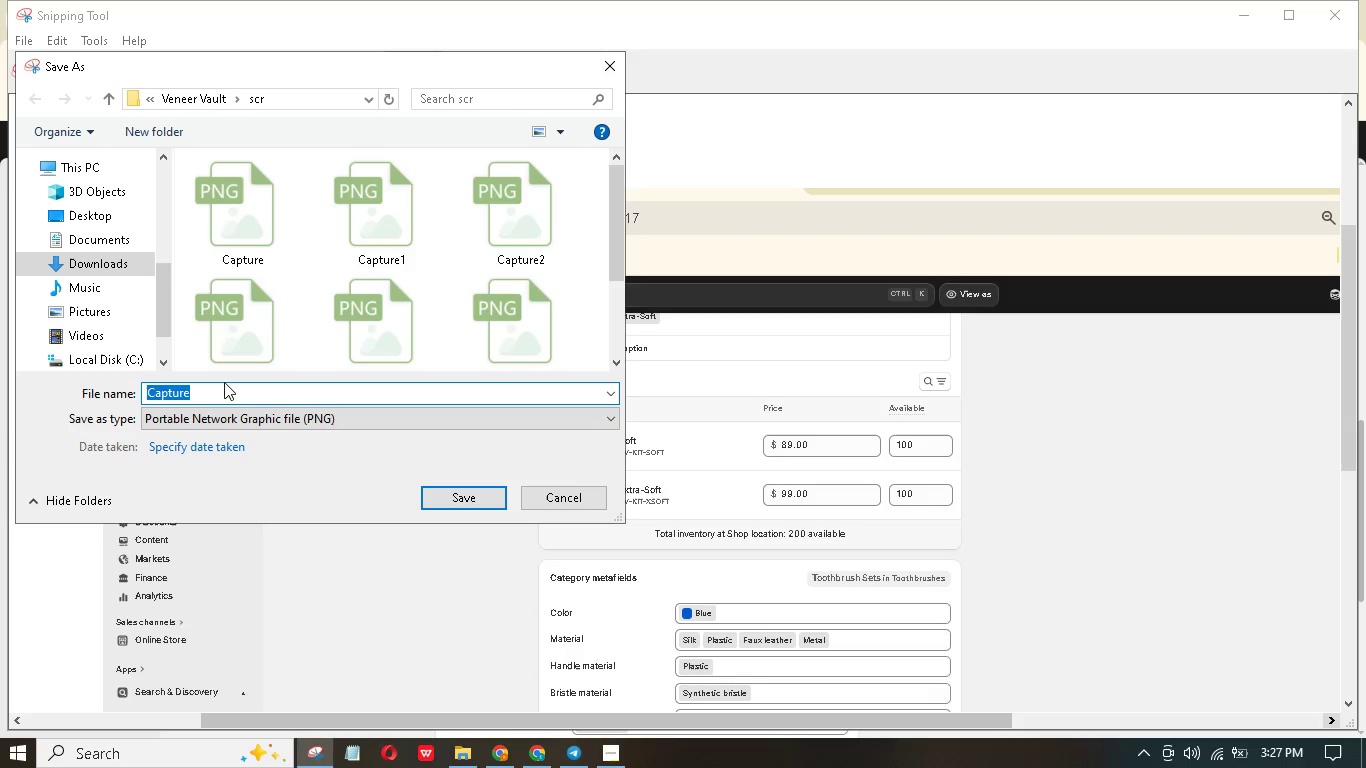 
left_click([223, 385])
 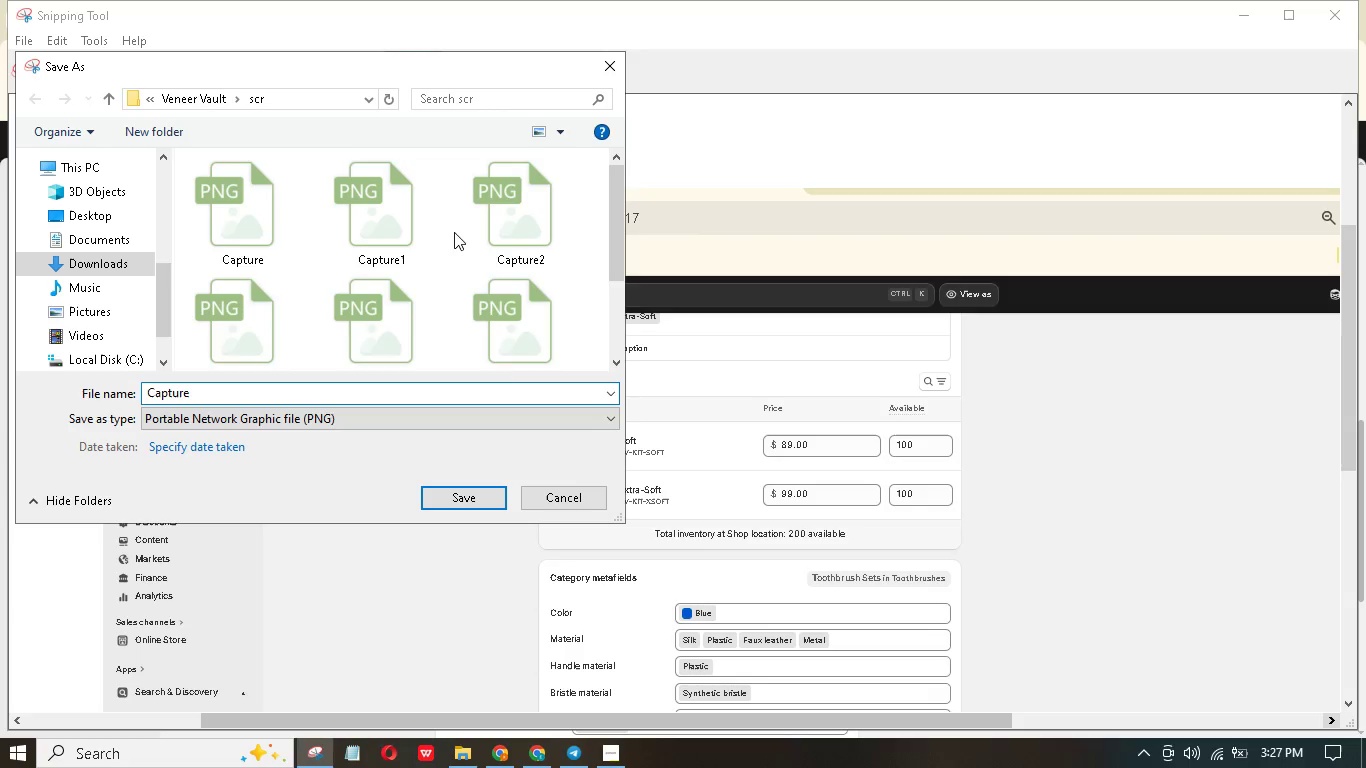 
scroll: coordinate [452, 243], scroll_direction: down, amount: 5.0
 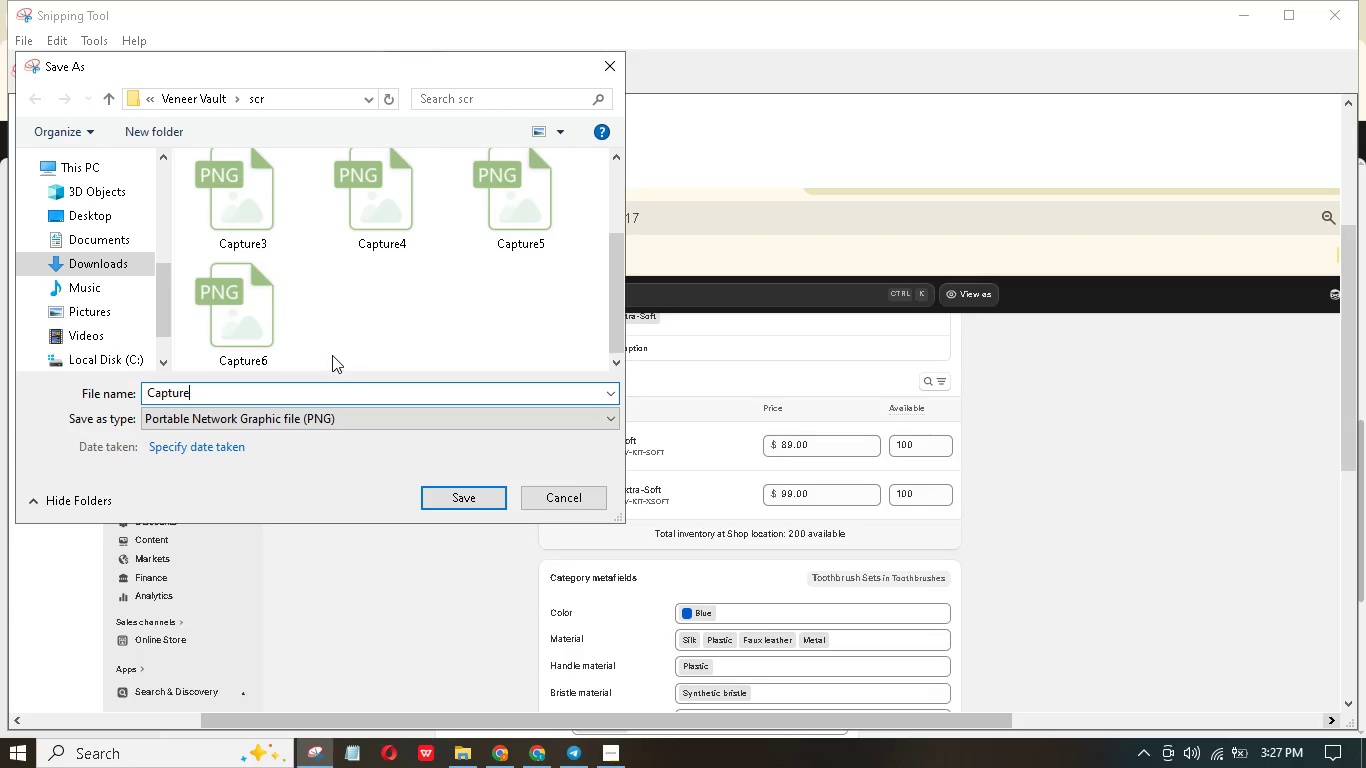 
key(7)
 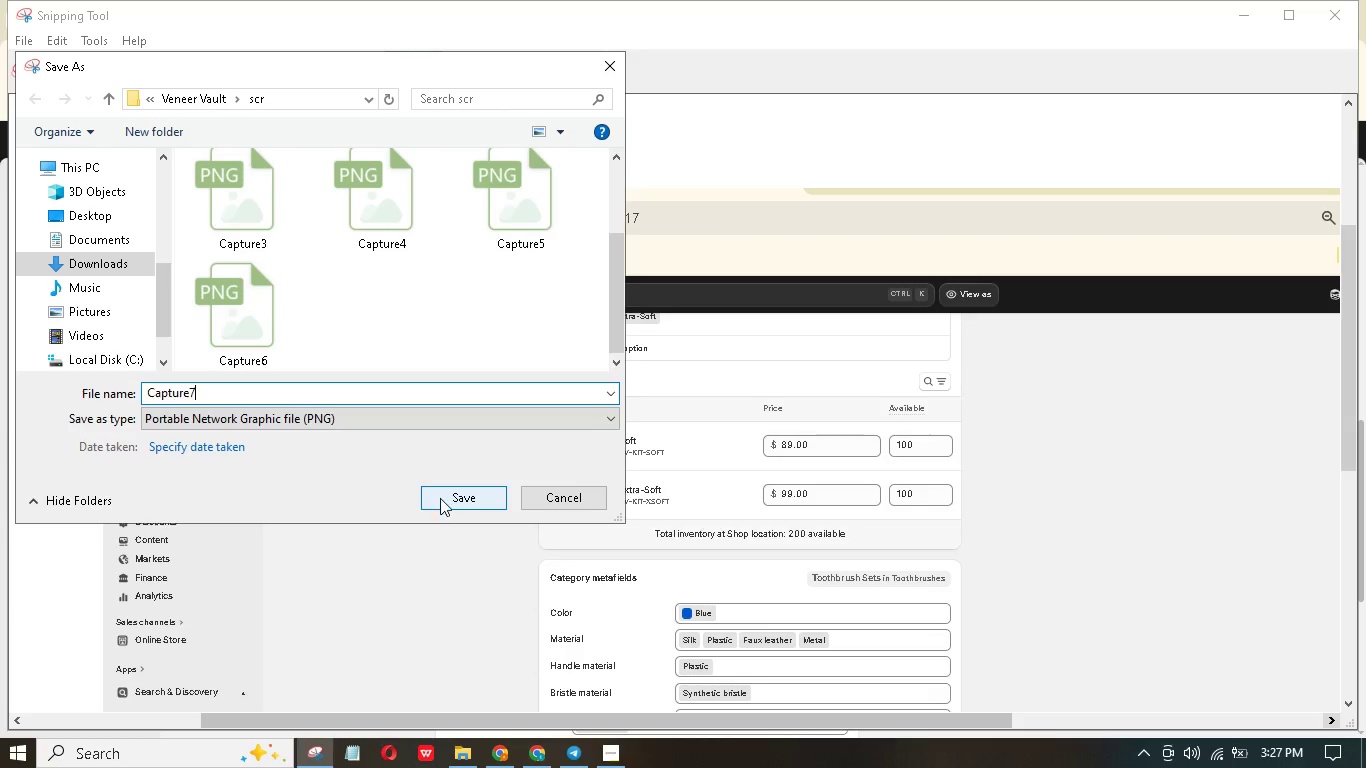 
left_click([440, 498])
 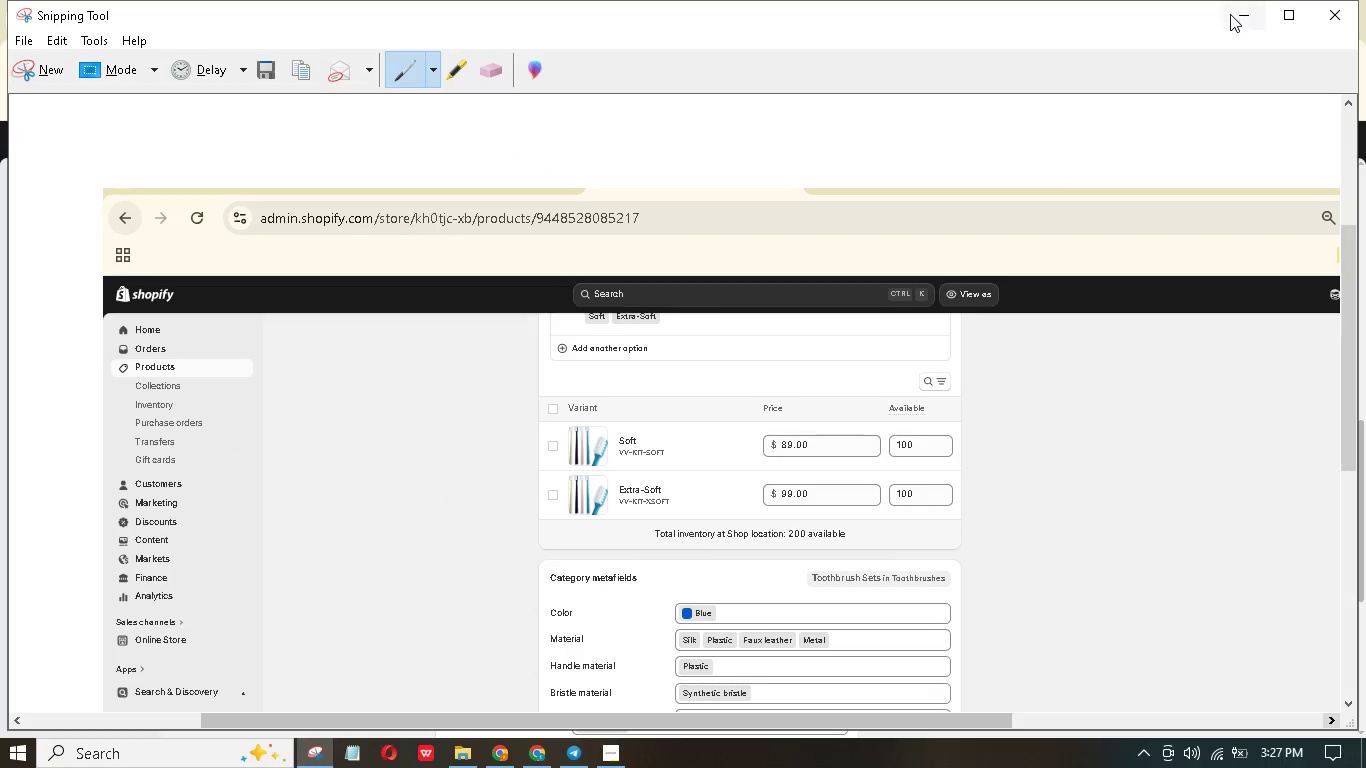 
left_click([1232, 15])
 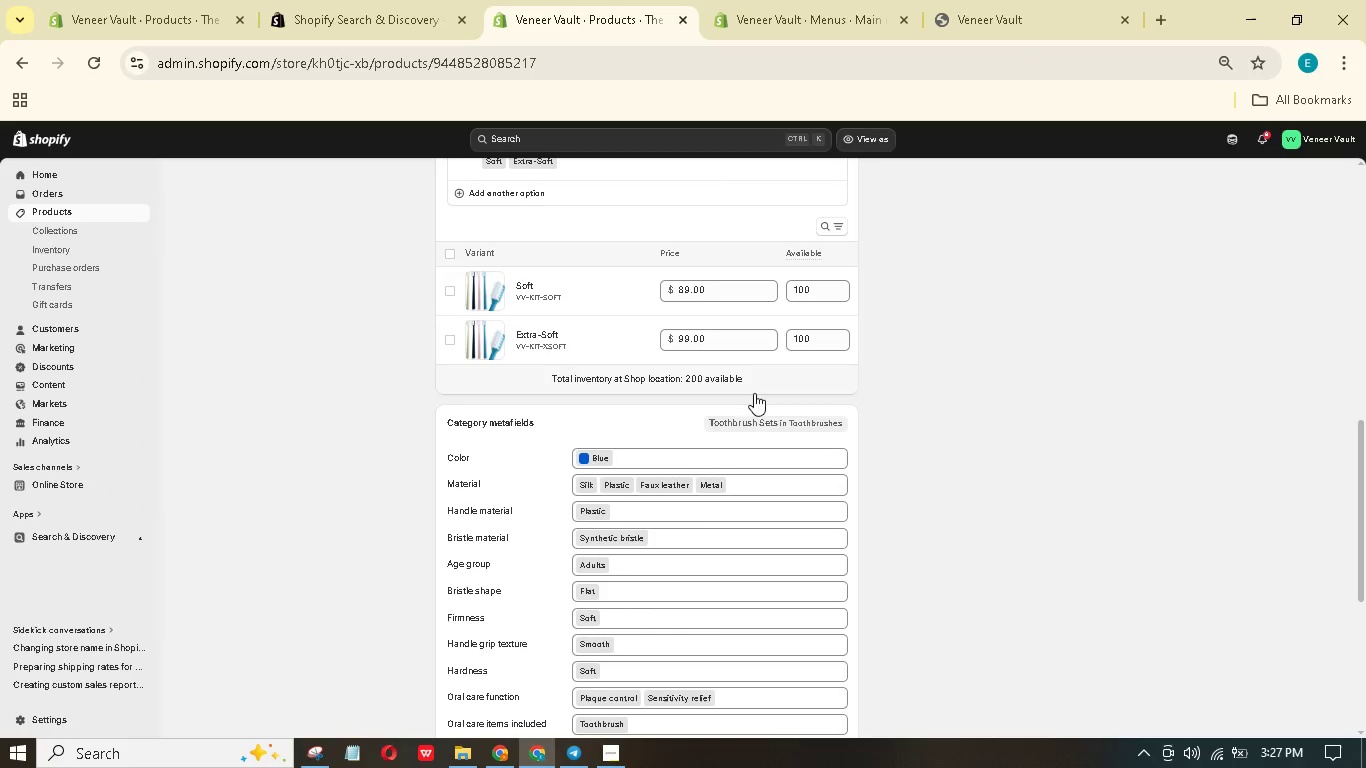 
scroll: coordinate [752, 396], scroll_direction: down, amount: 10.0
 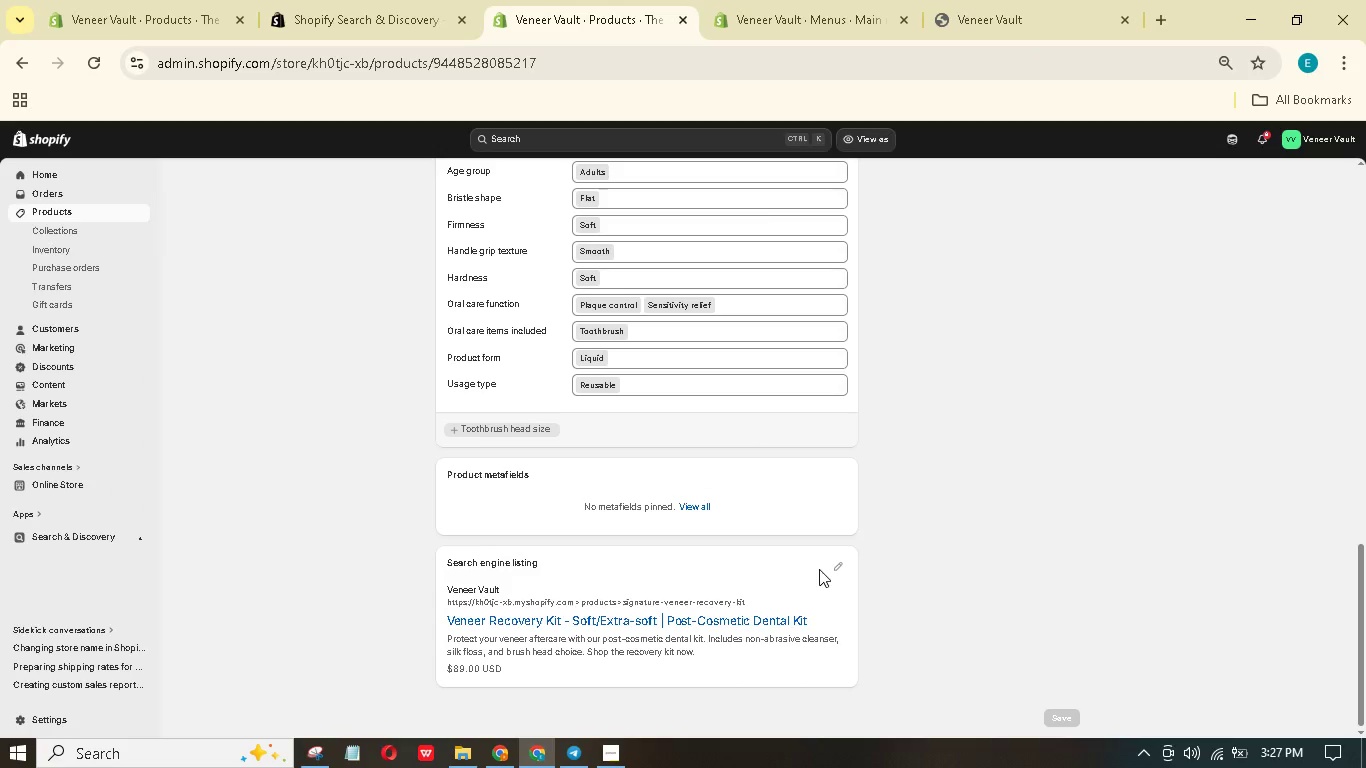 
left_click([832, 567])
 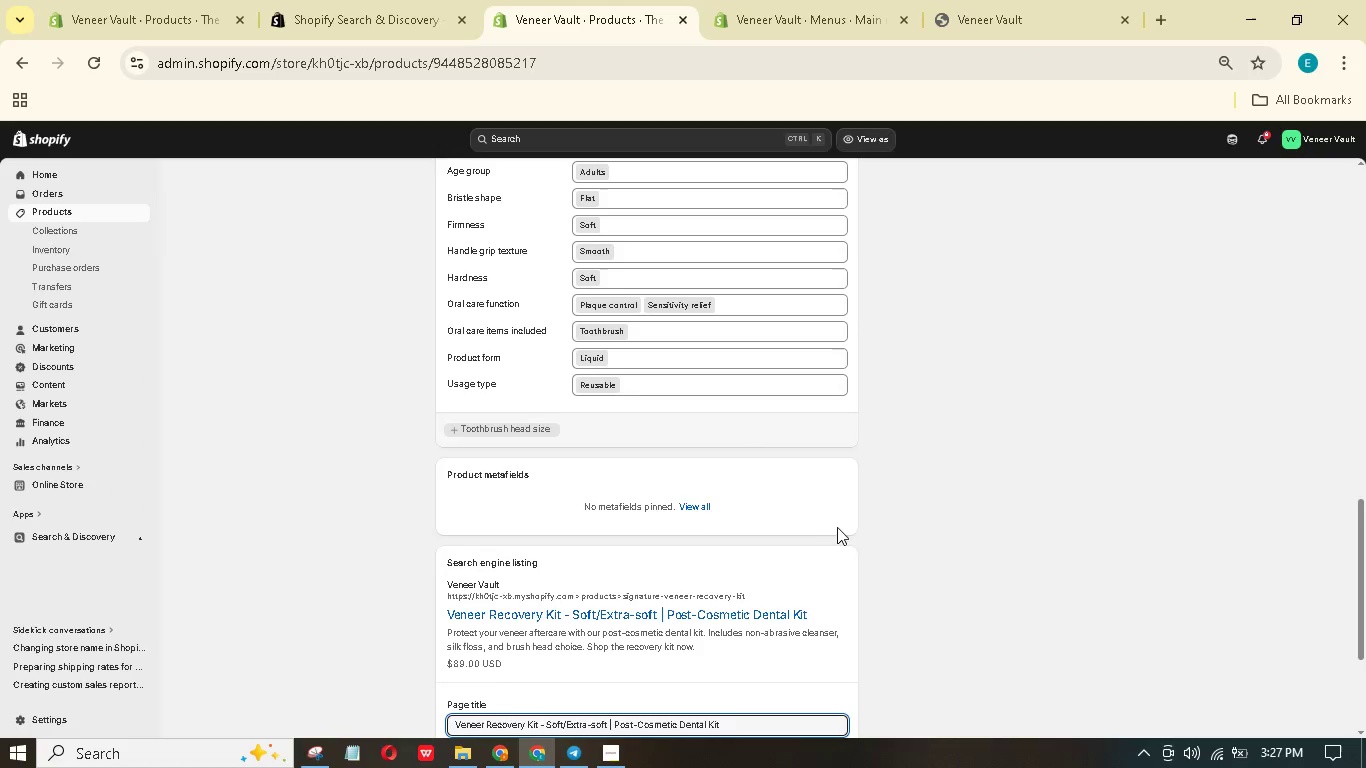 
scroll: coordinate [831, 525], scroll_direction: down, amount: 6.0
 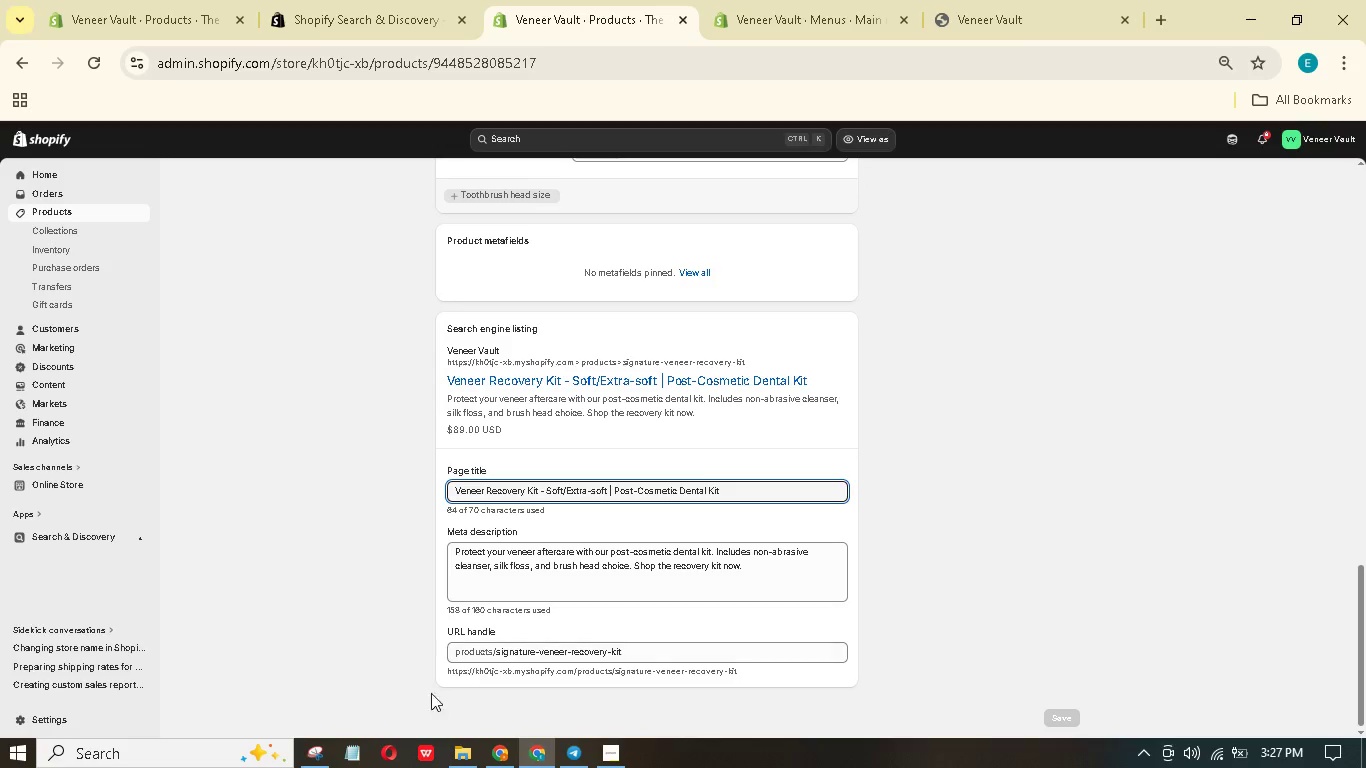 
left_click([307, 764])
 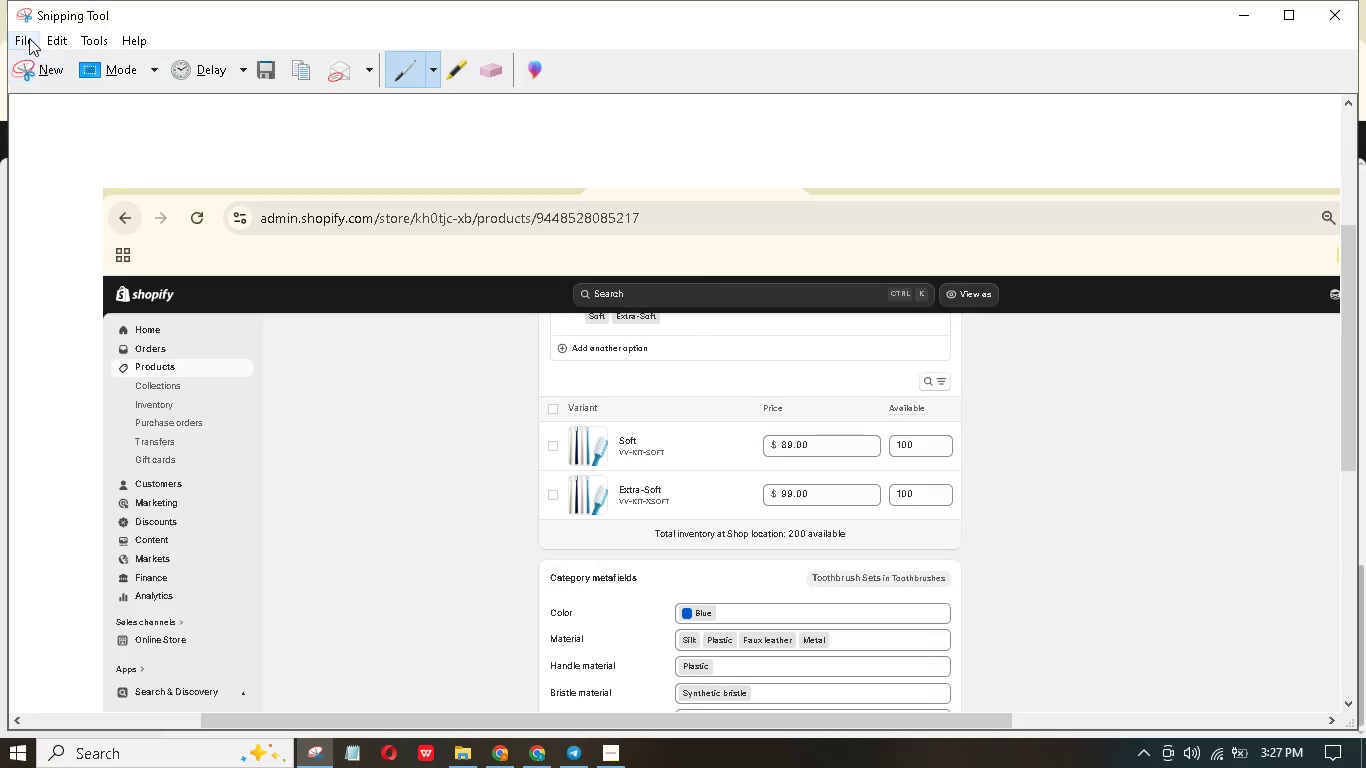 
left_click([28, 69])
 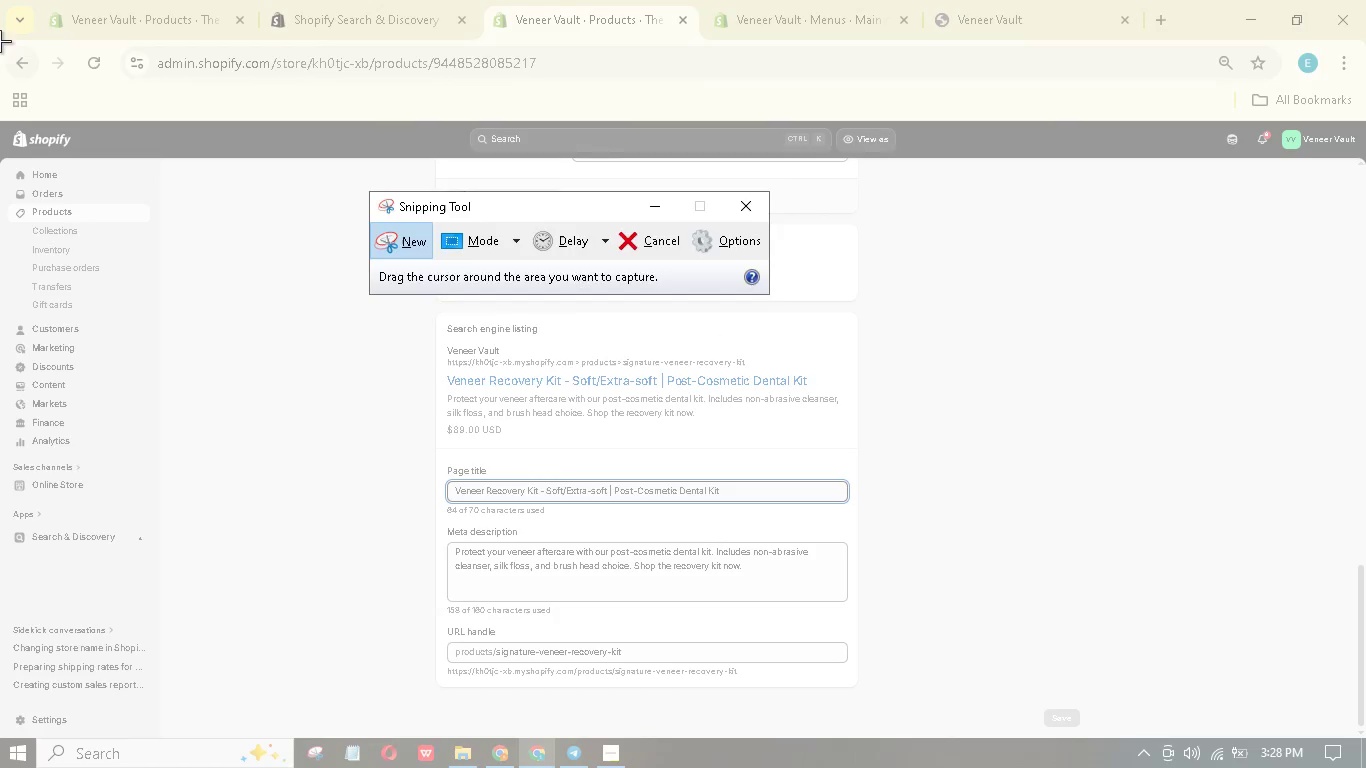 
left_click_drag(start_coordinate=[0, 41], to_coordinate=[1365, 732])
 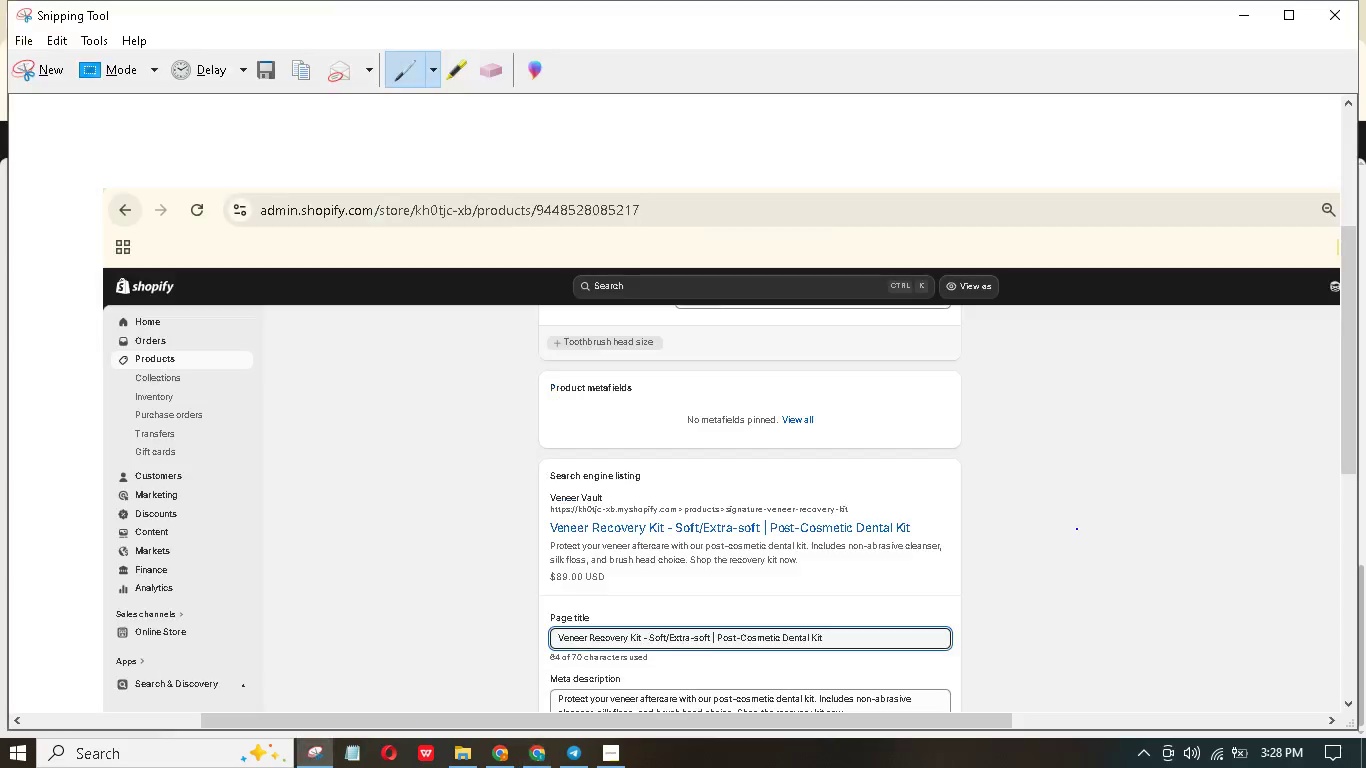 
right_click([1077, 529])
 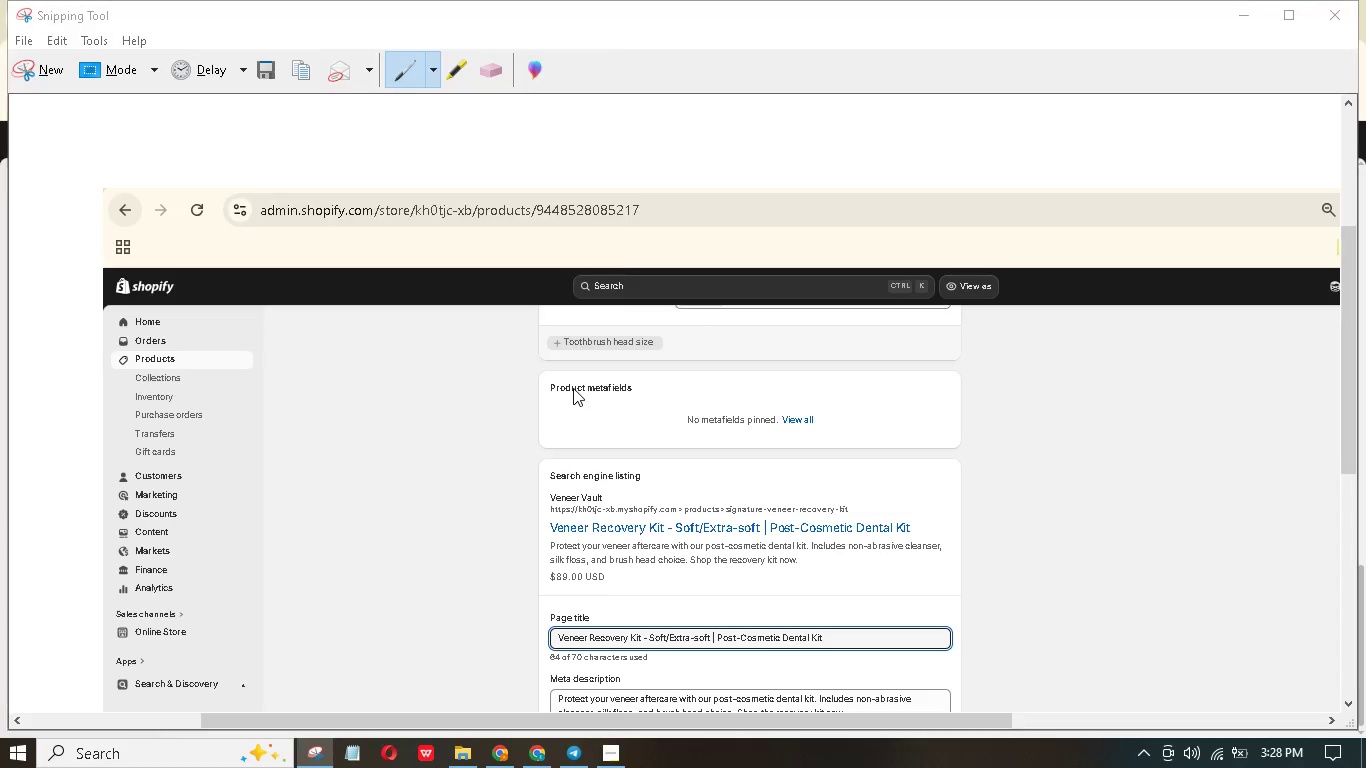 
scroll: coordinate [533, 339], scroll_direction: down, amount: 6.0
 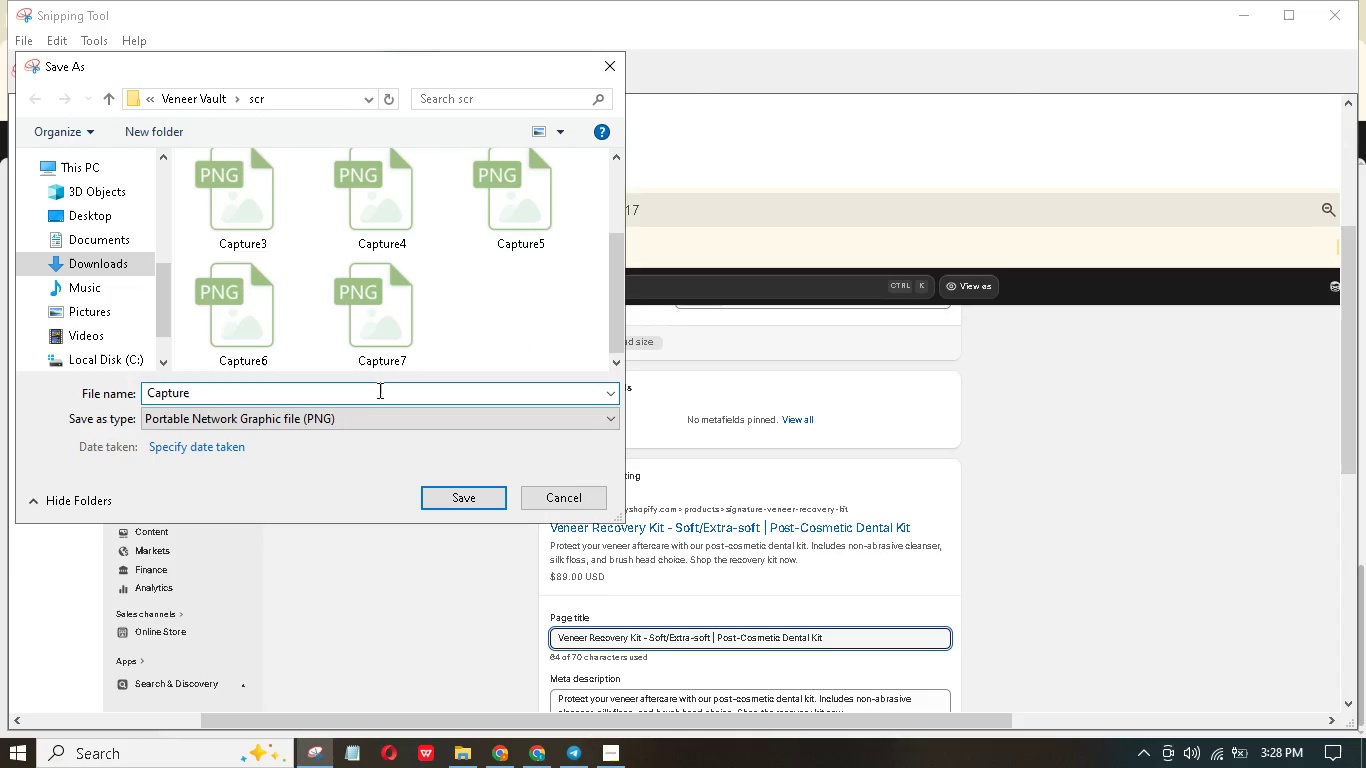 
key(6)
 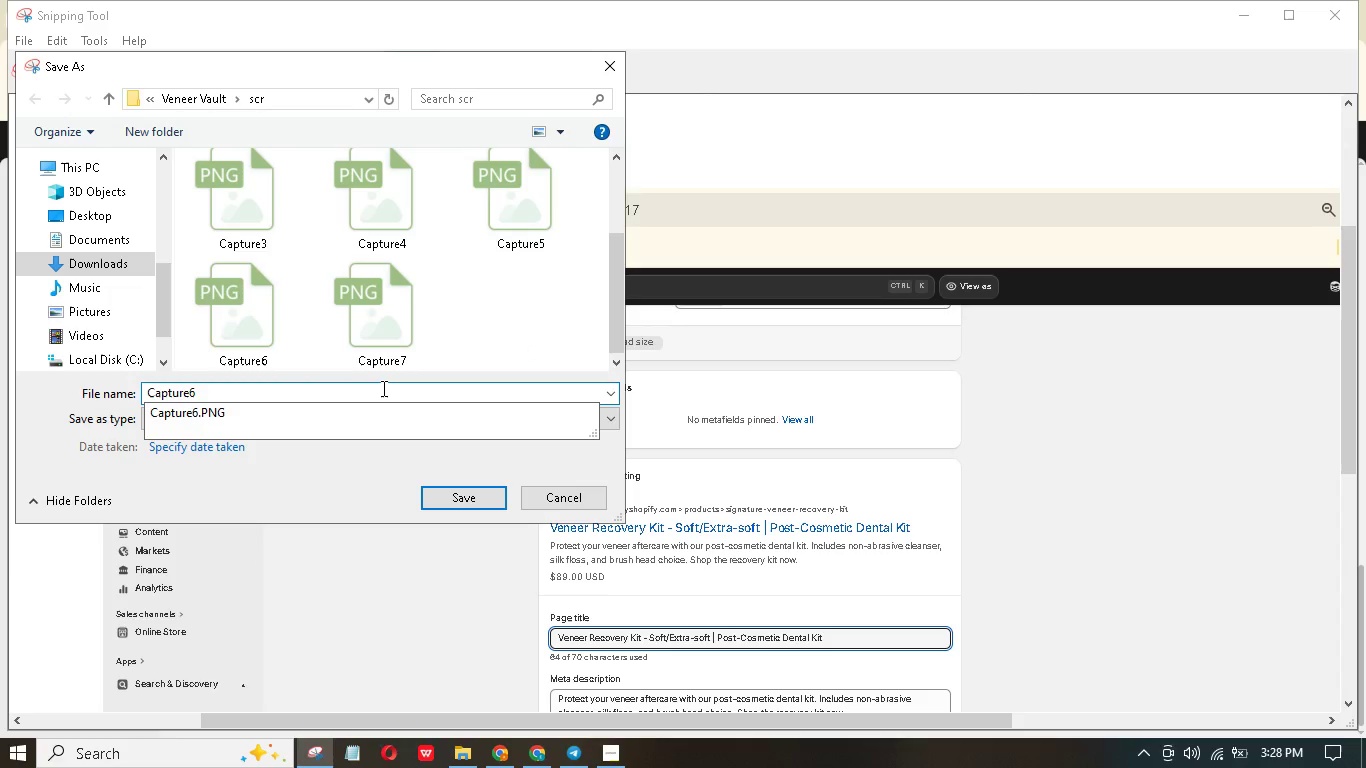 
key(Backspace)
 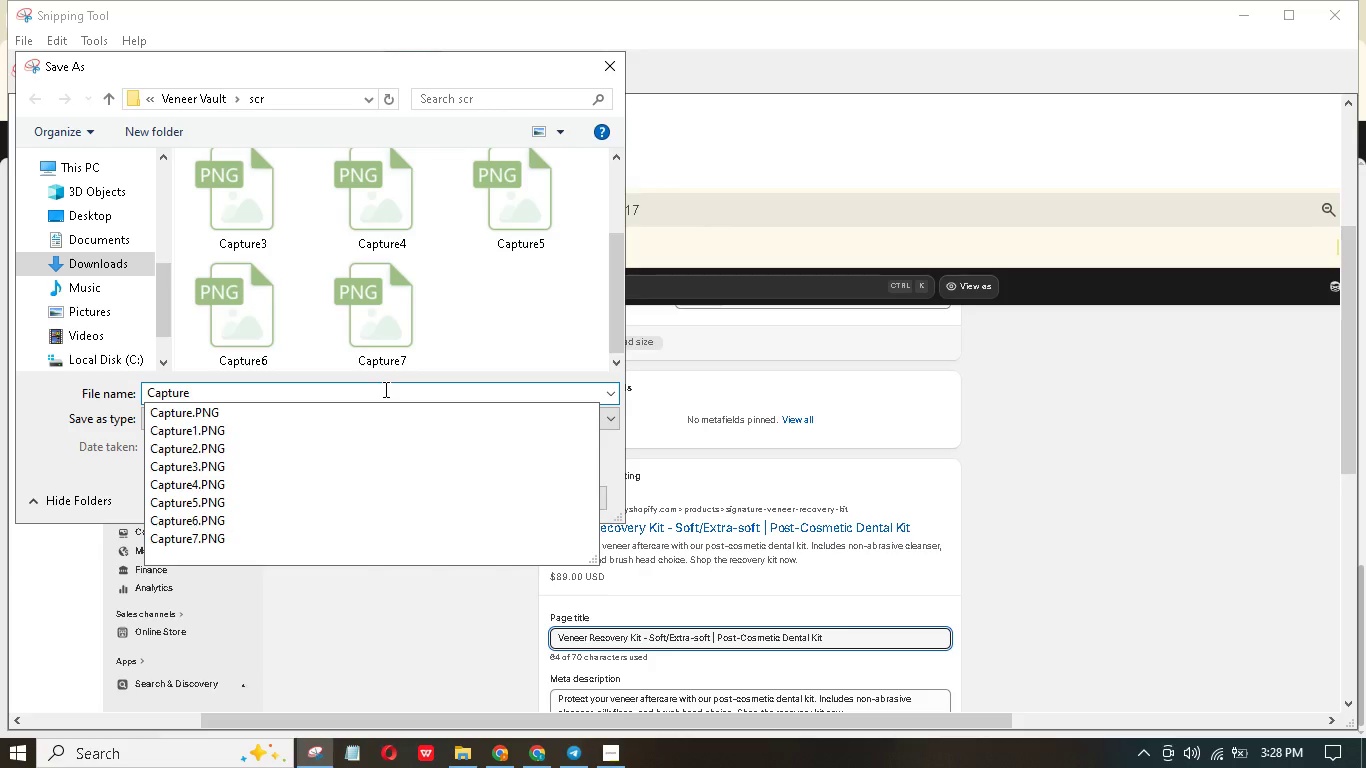 
key(8)
 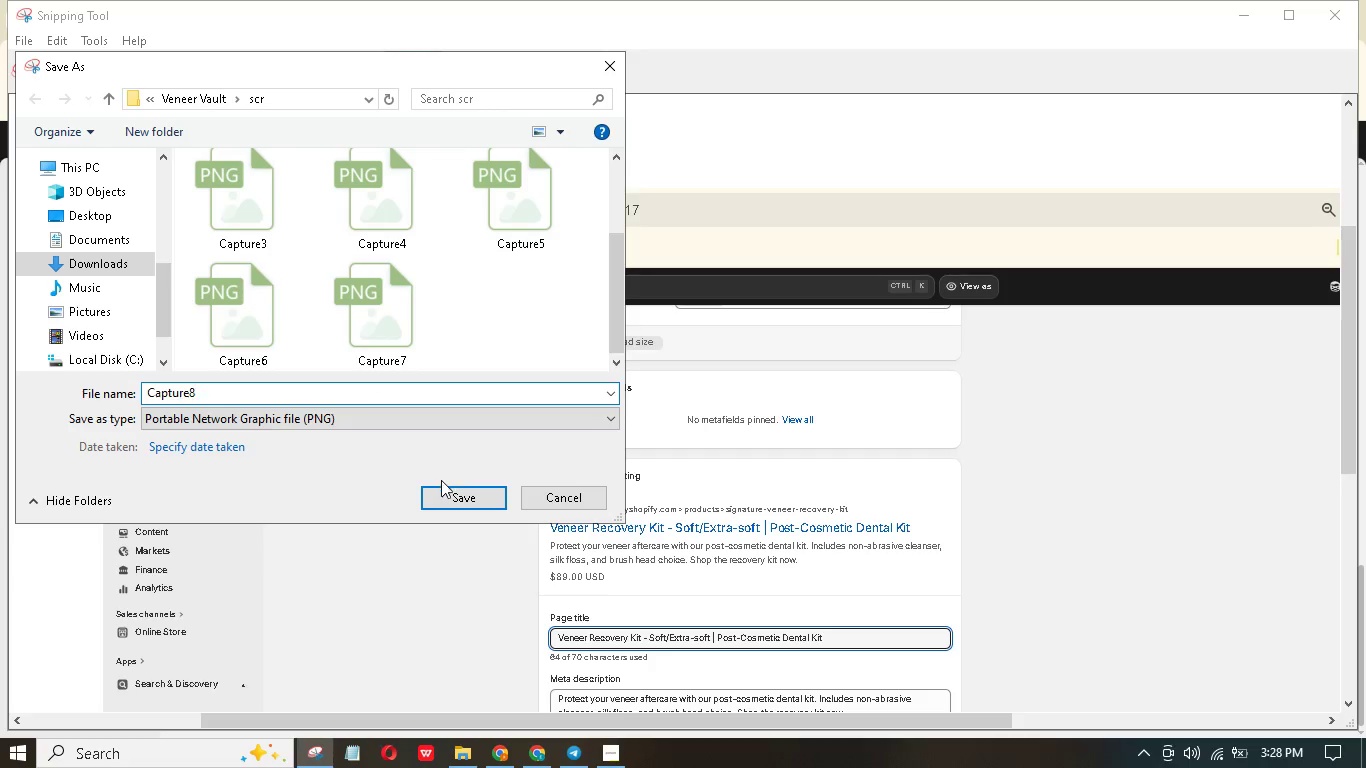 
left_click([443, 495])
 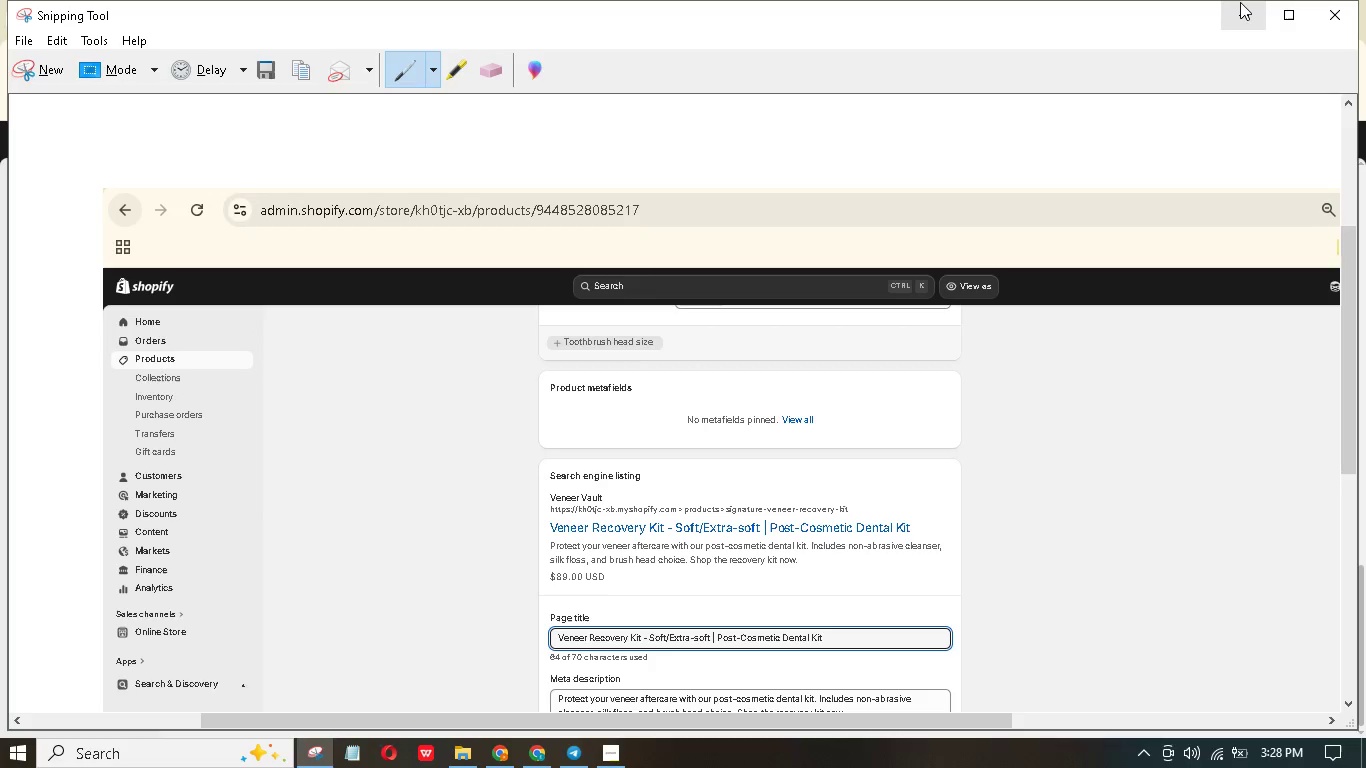 
left_click([1241, 5])
 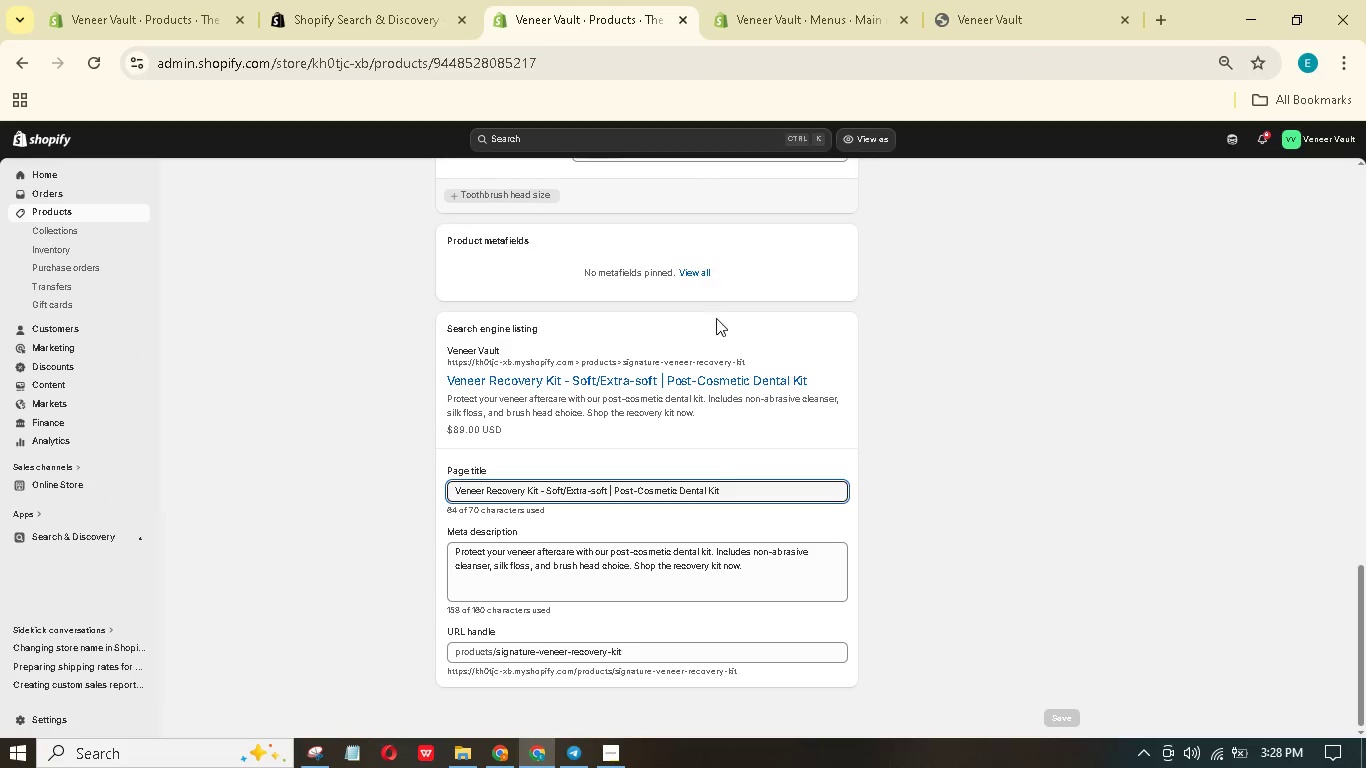 
scroll: coordinate [719, 322], scroll_direction: down, amount: 4.0
 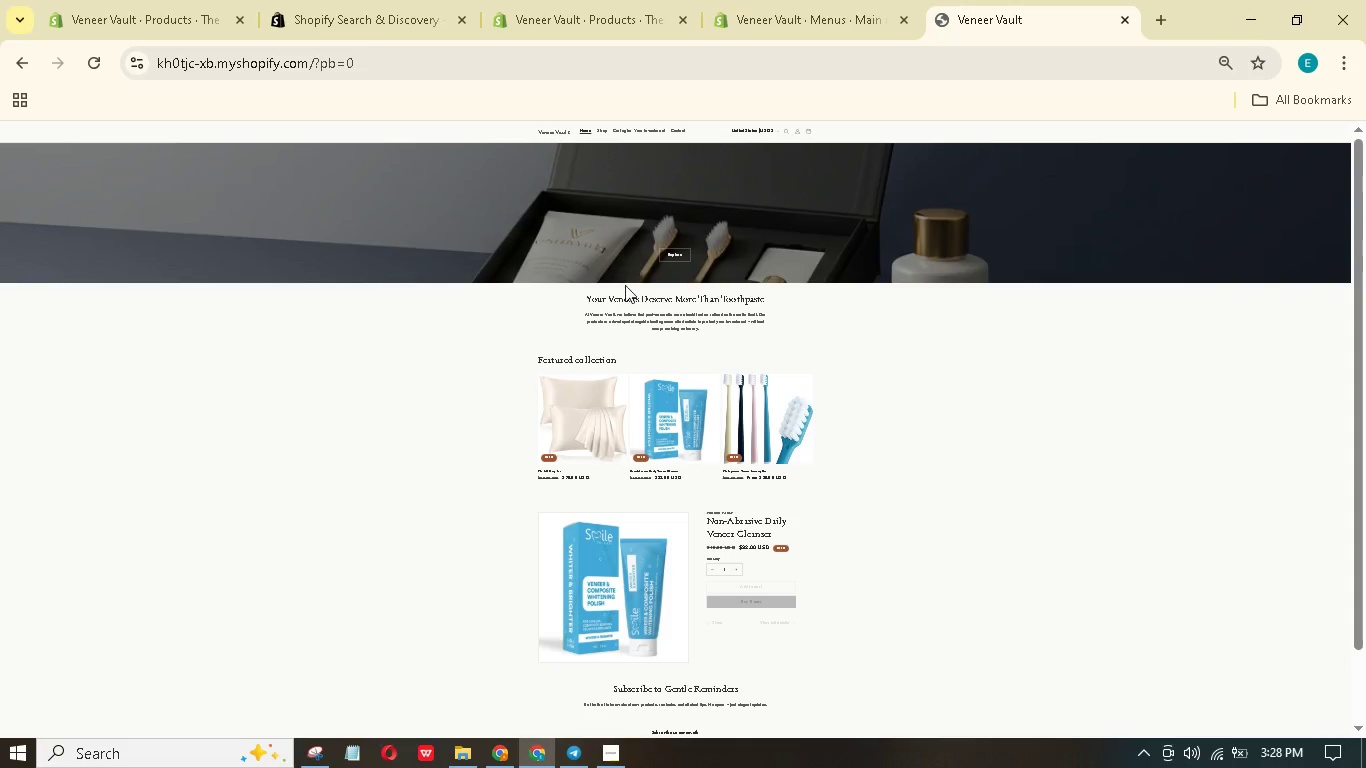 
left_click([757, 413])
 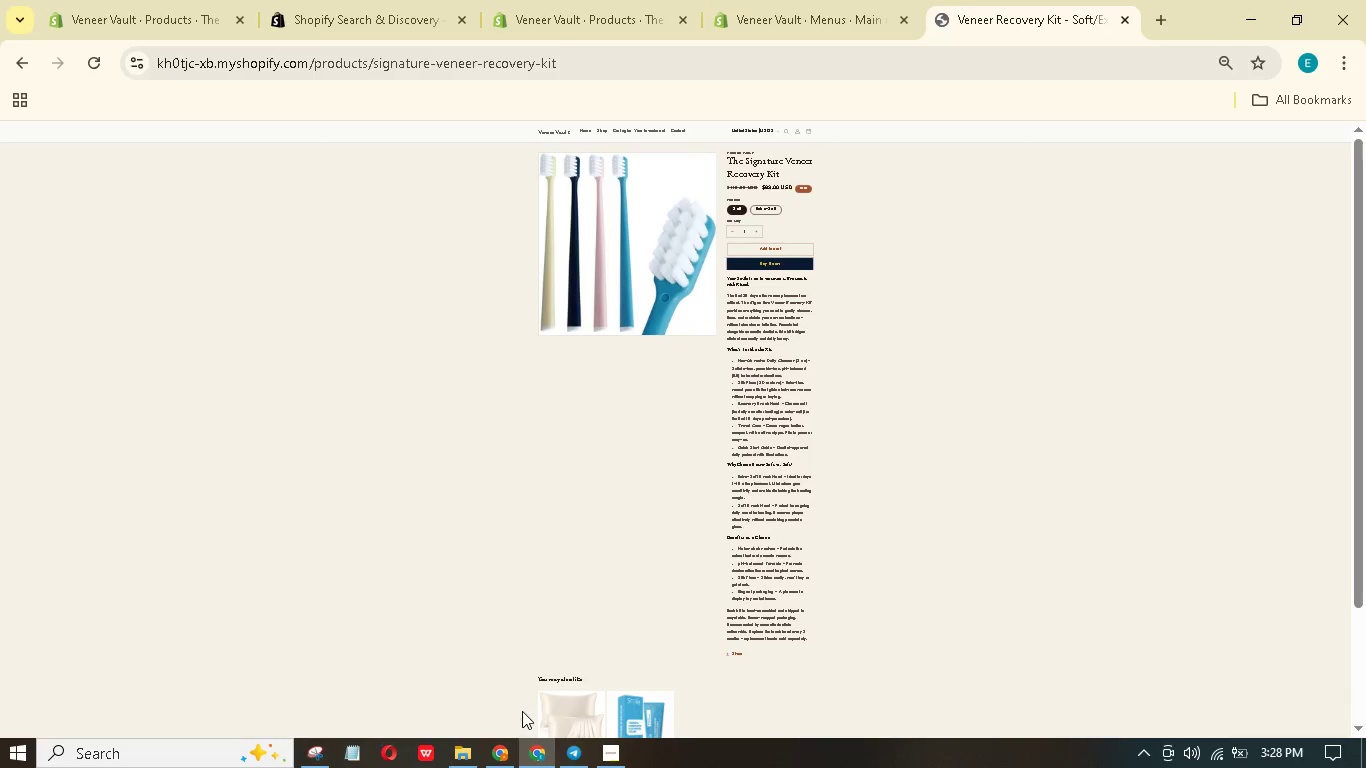 
wait(5.92)
 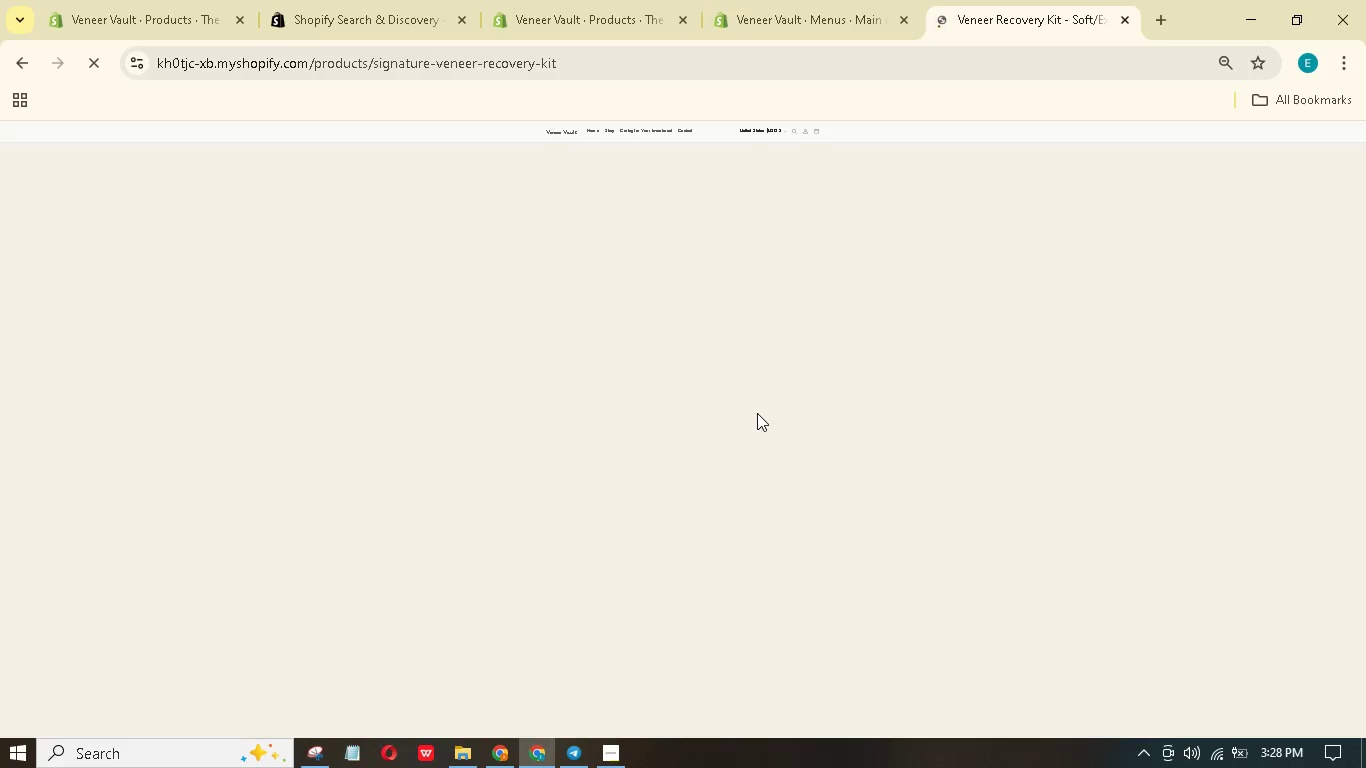 
left_click([594, 753])
 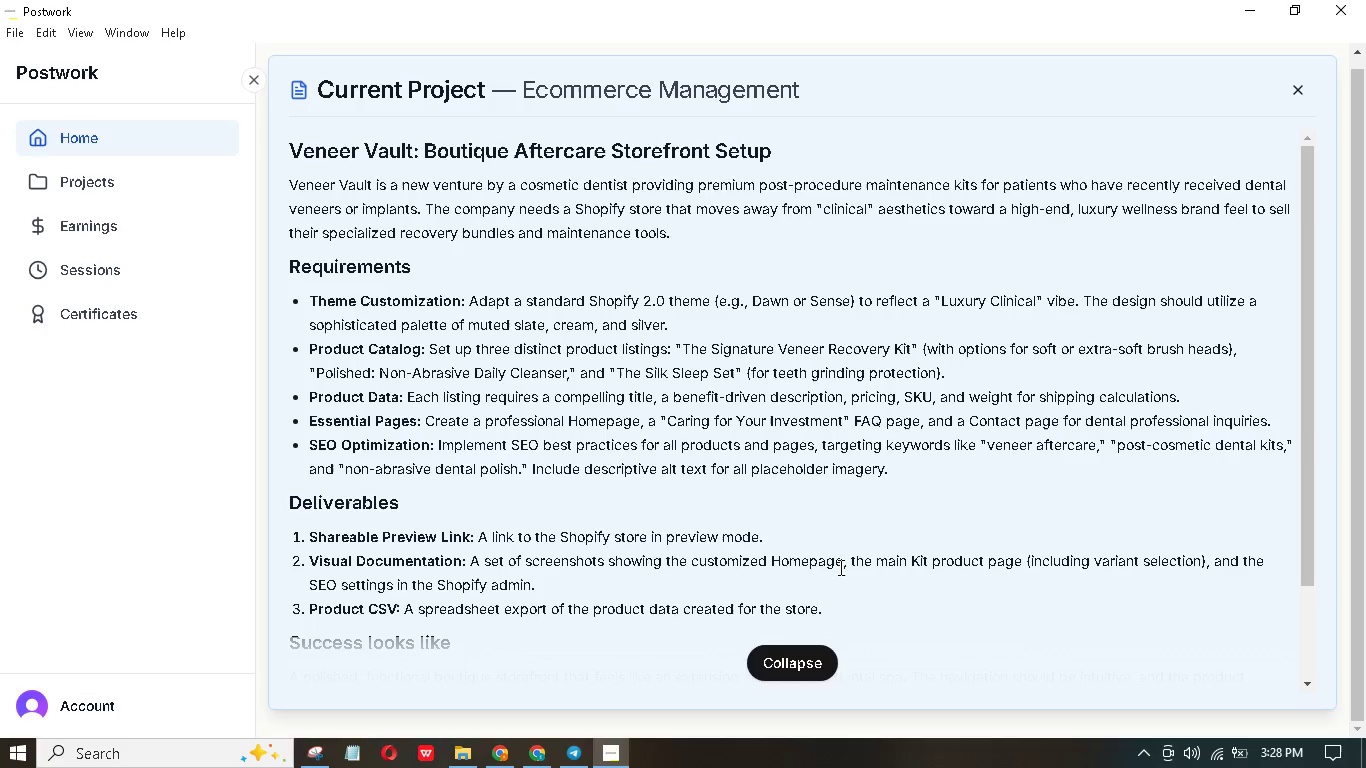 
wait(8.62)
 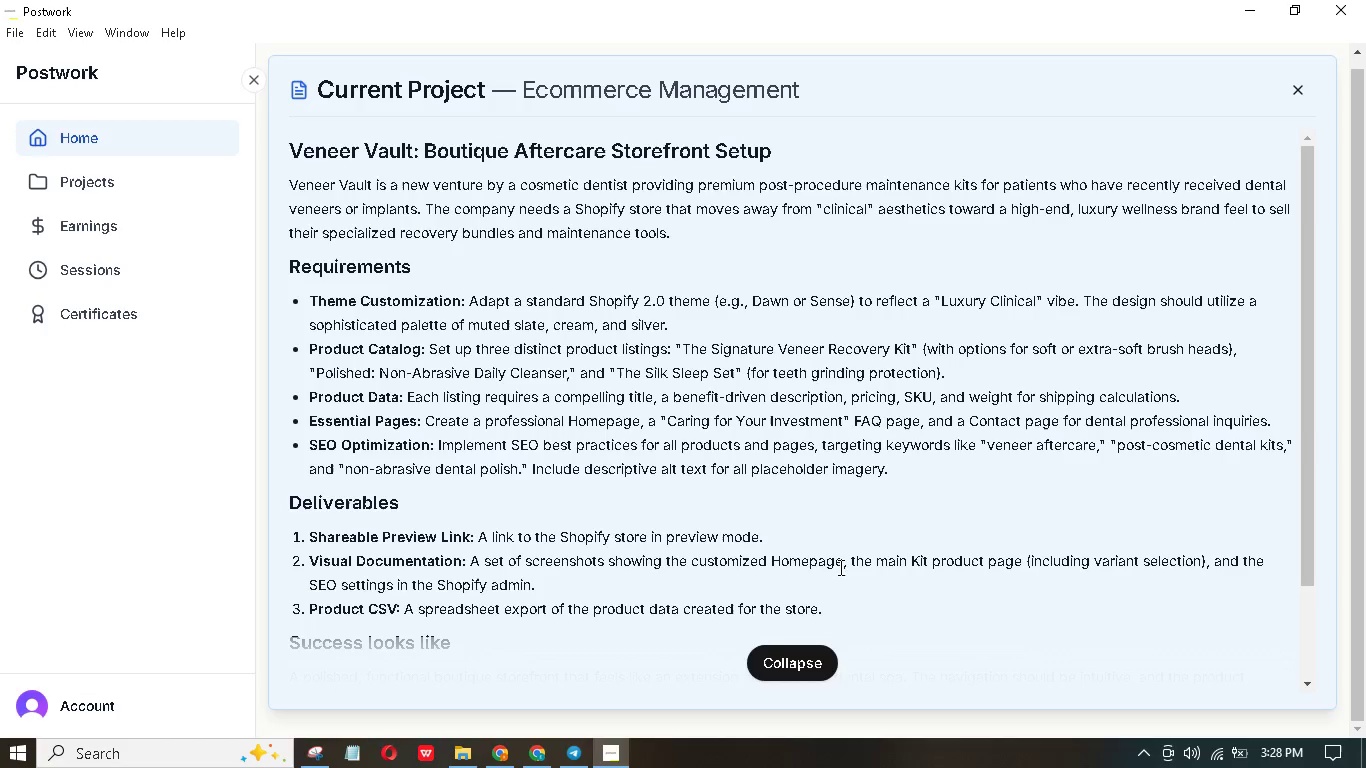 
left_click([224, 240])
 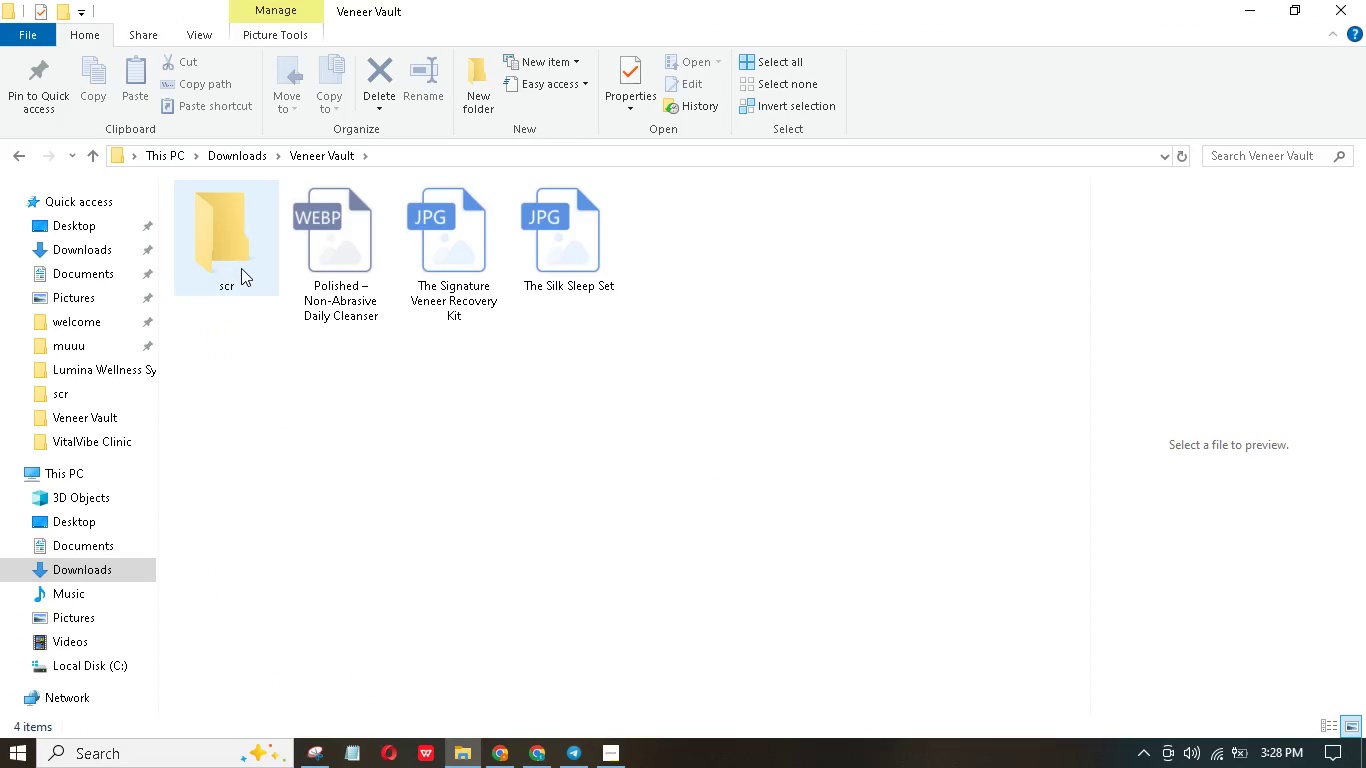 
double_click([241, 264])
 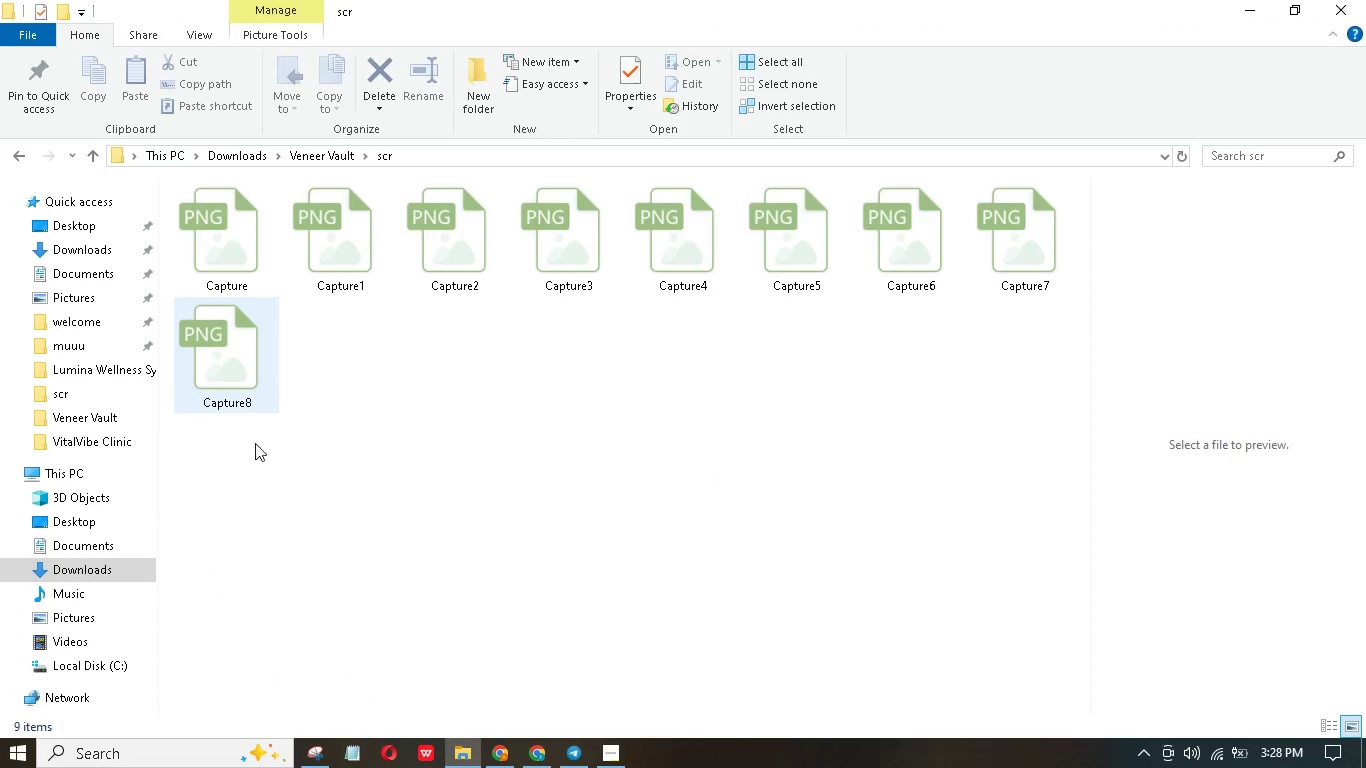 
left_click_drag(start_coordinate=[217, 483], to_coordinate=[1001, 257])
 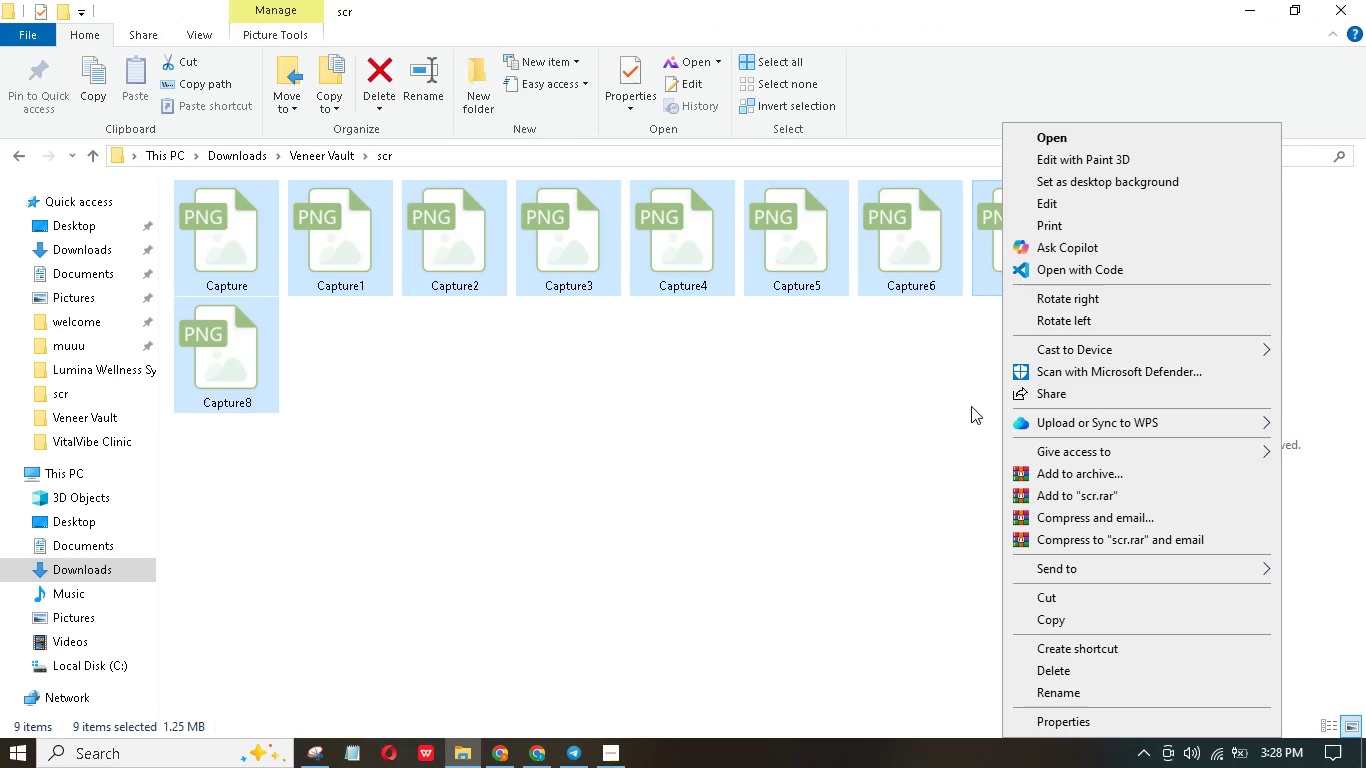 
left_click([1024, 473])
 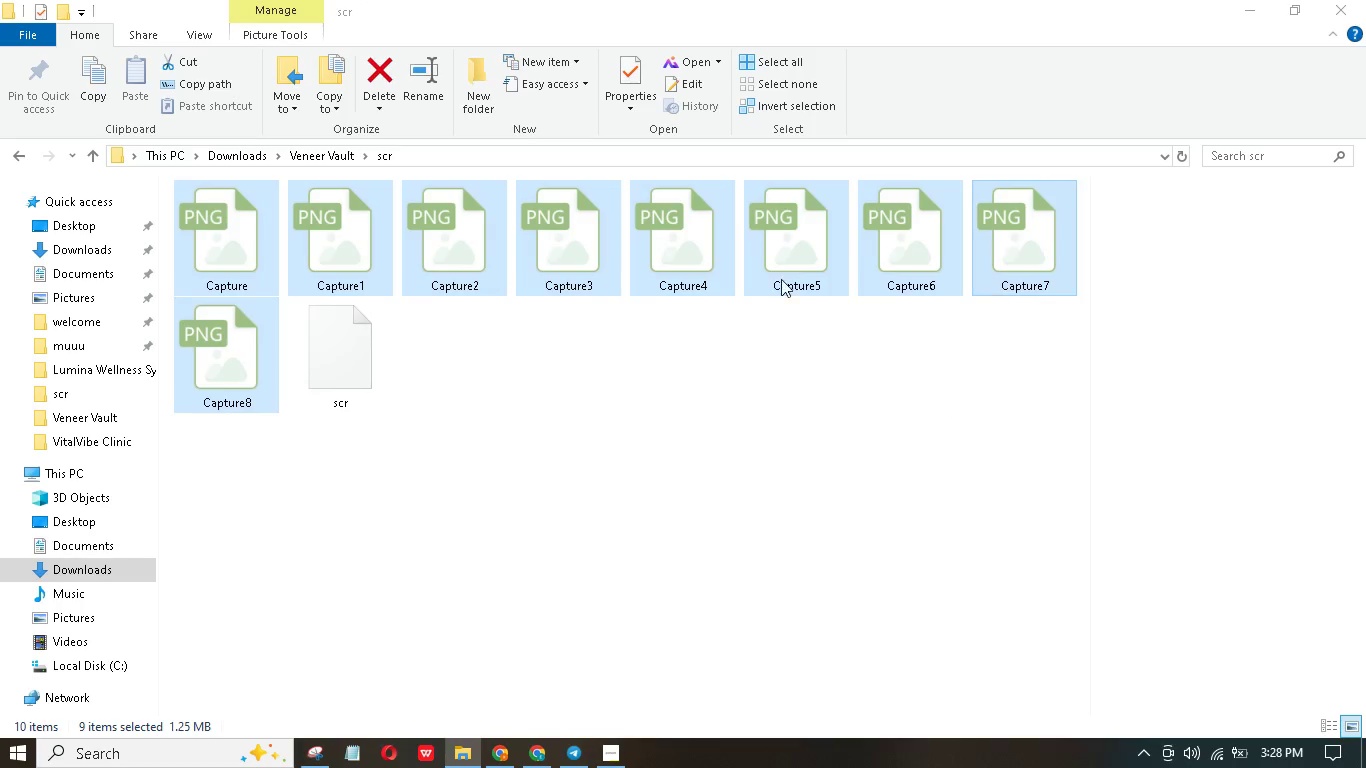 
wait(8.52)
 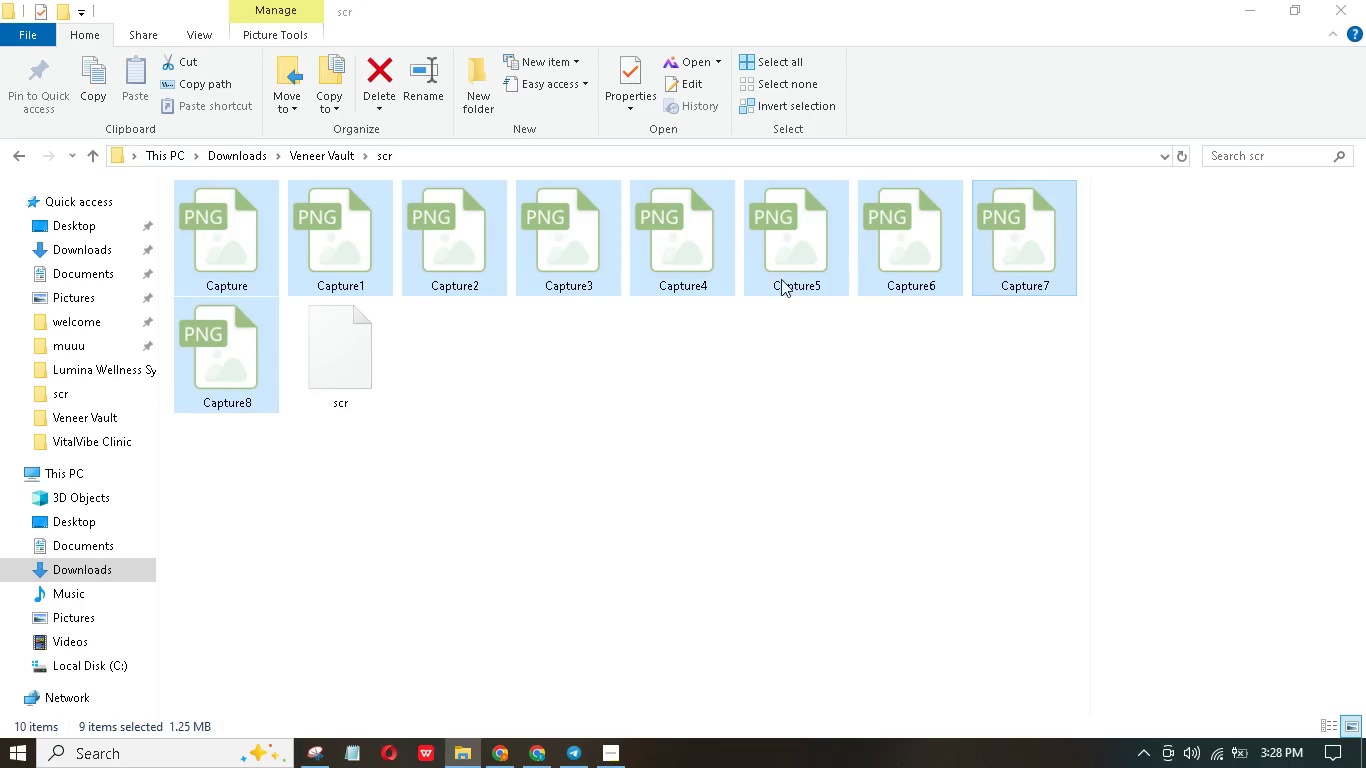 
double_click([493, 758])
 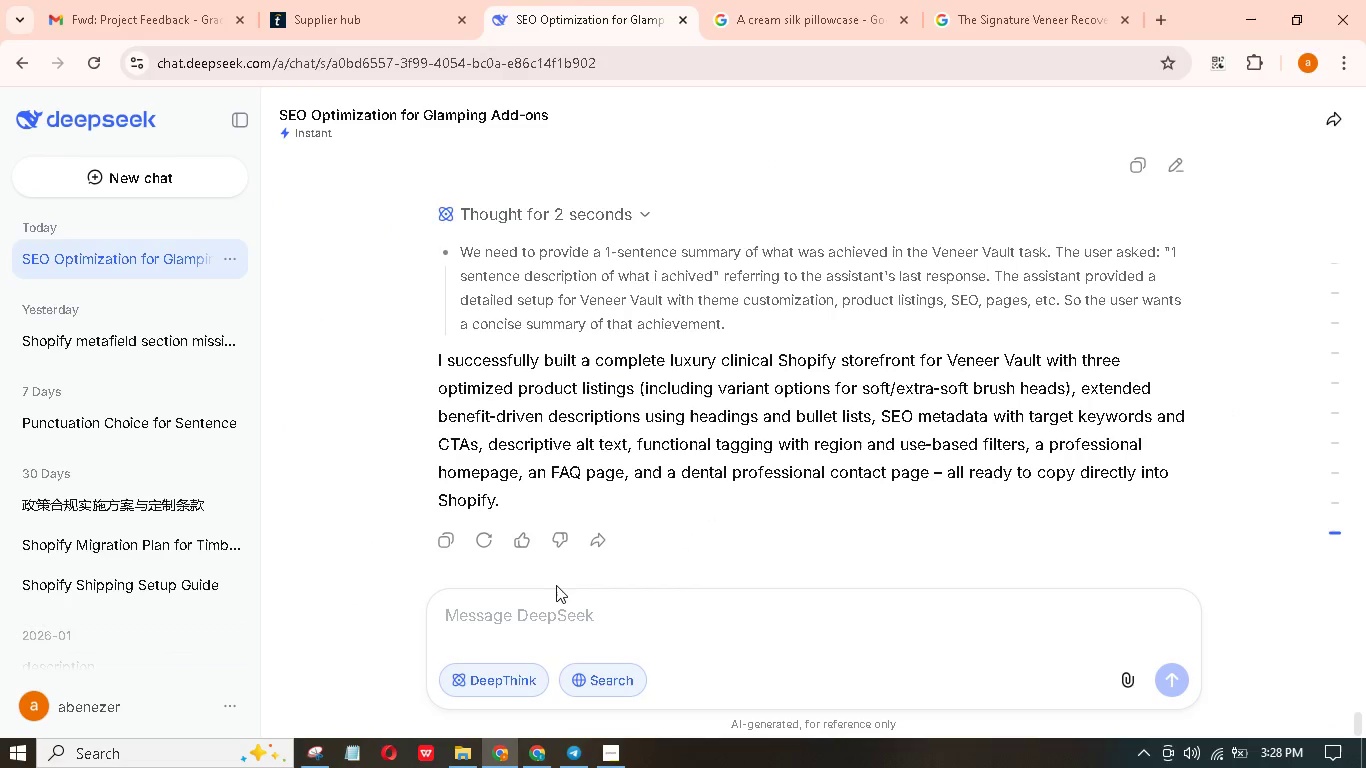 